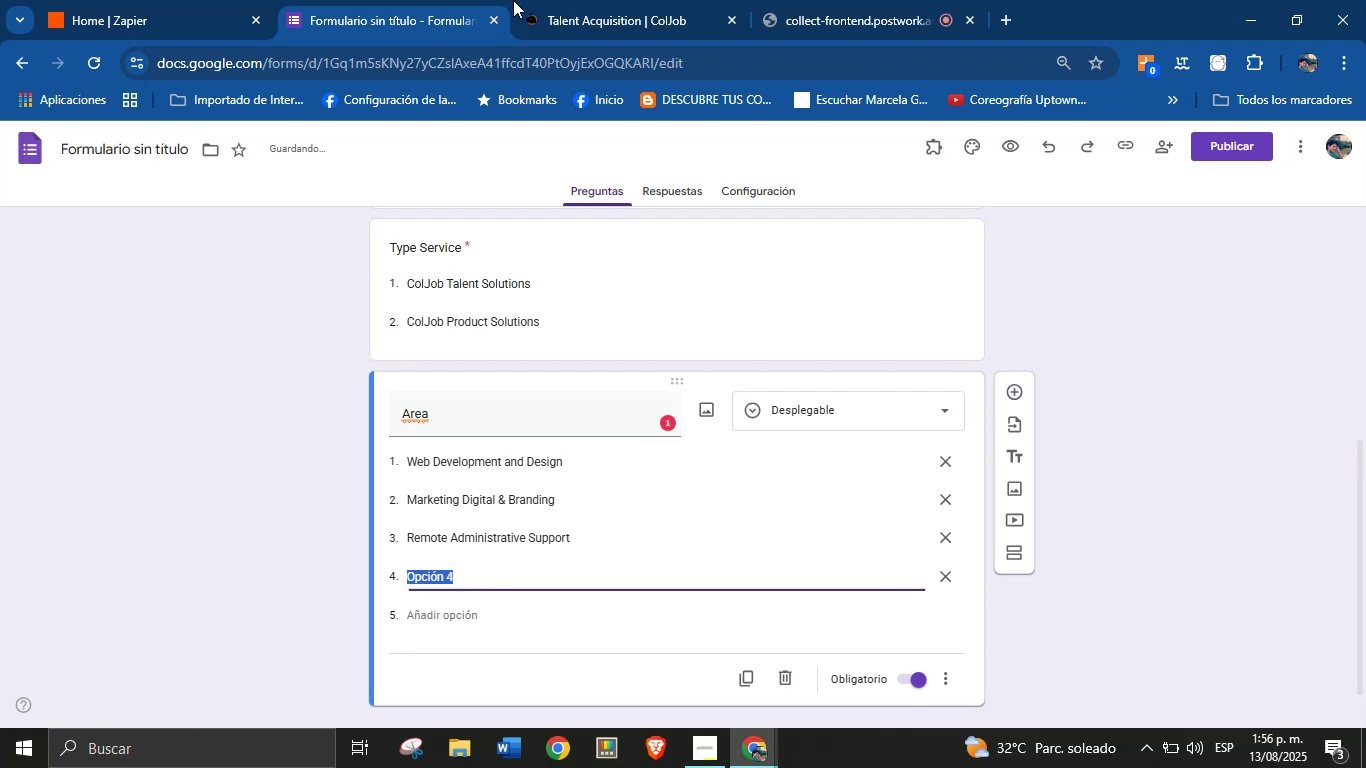 
left_click([573, 0])
 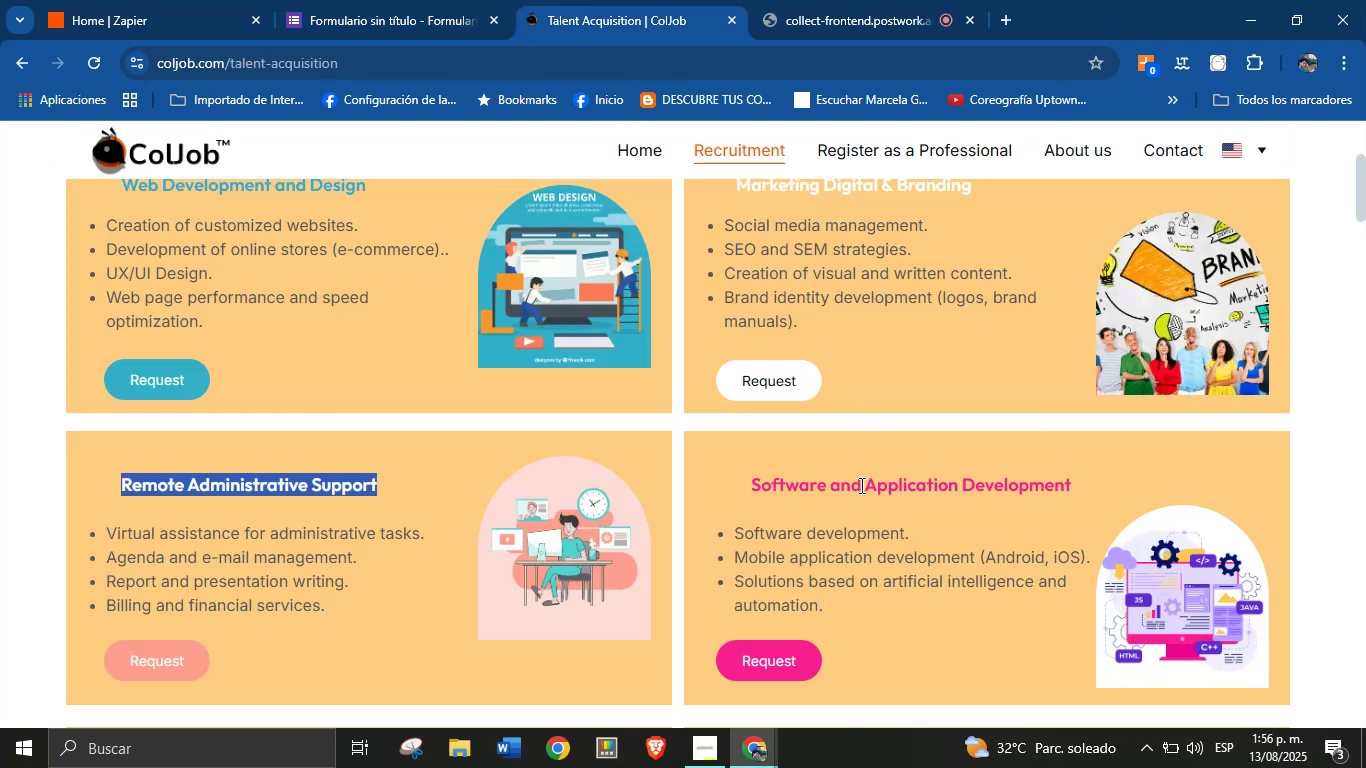 
double_click([860, 483])
 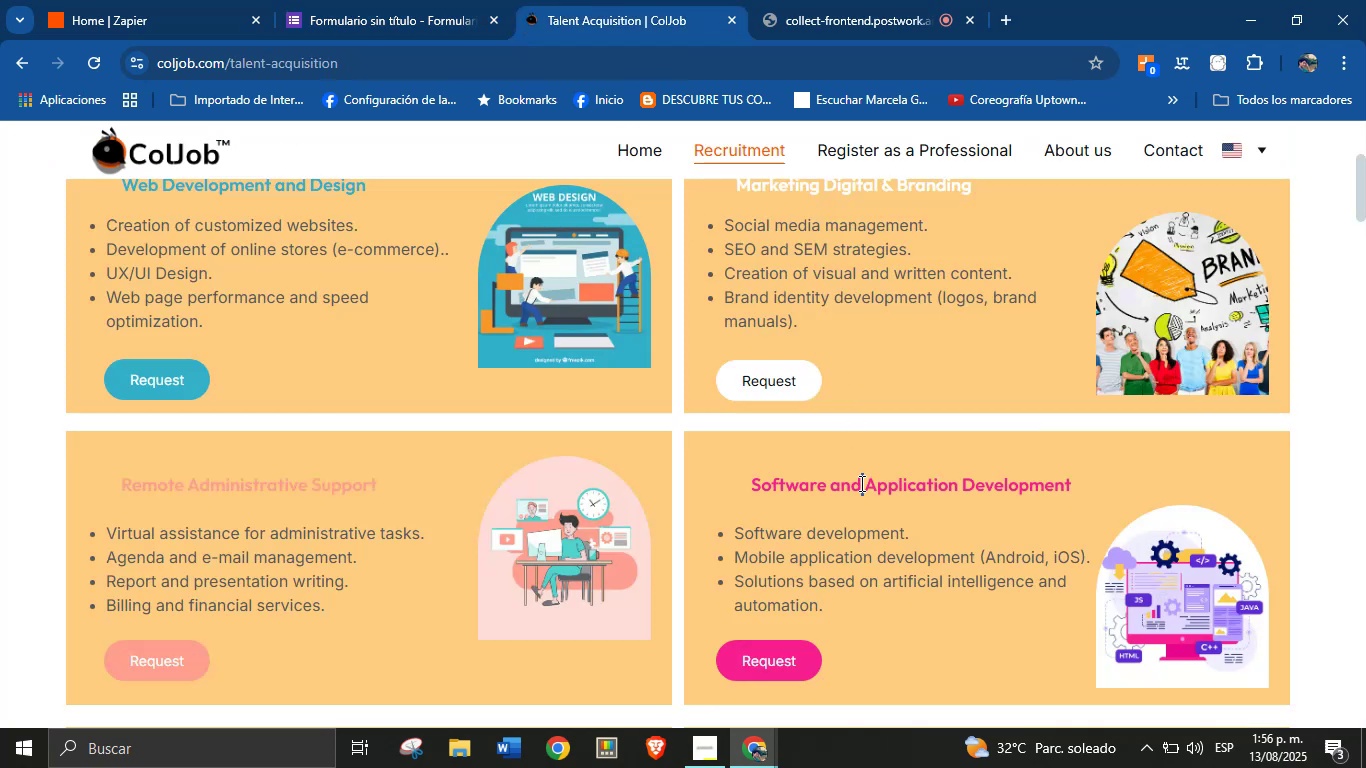 
triple_click([860, 483])
 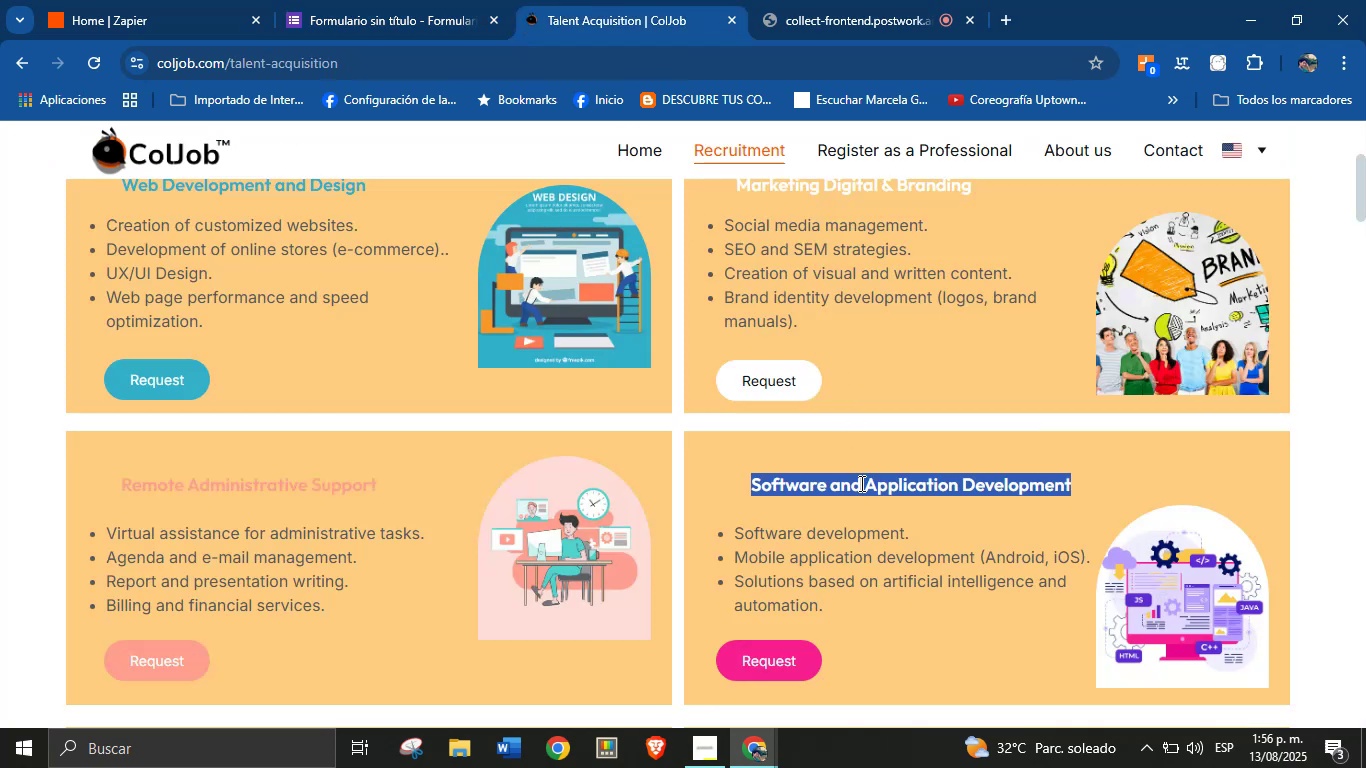 
key(Control+C)
 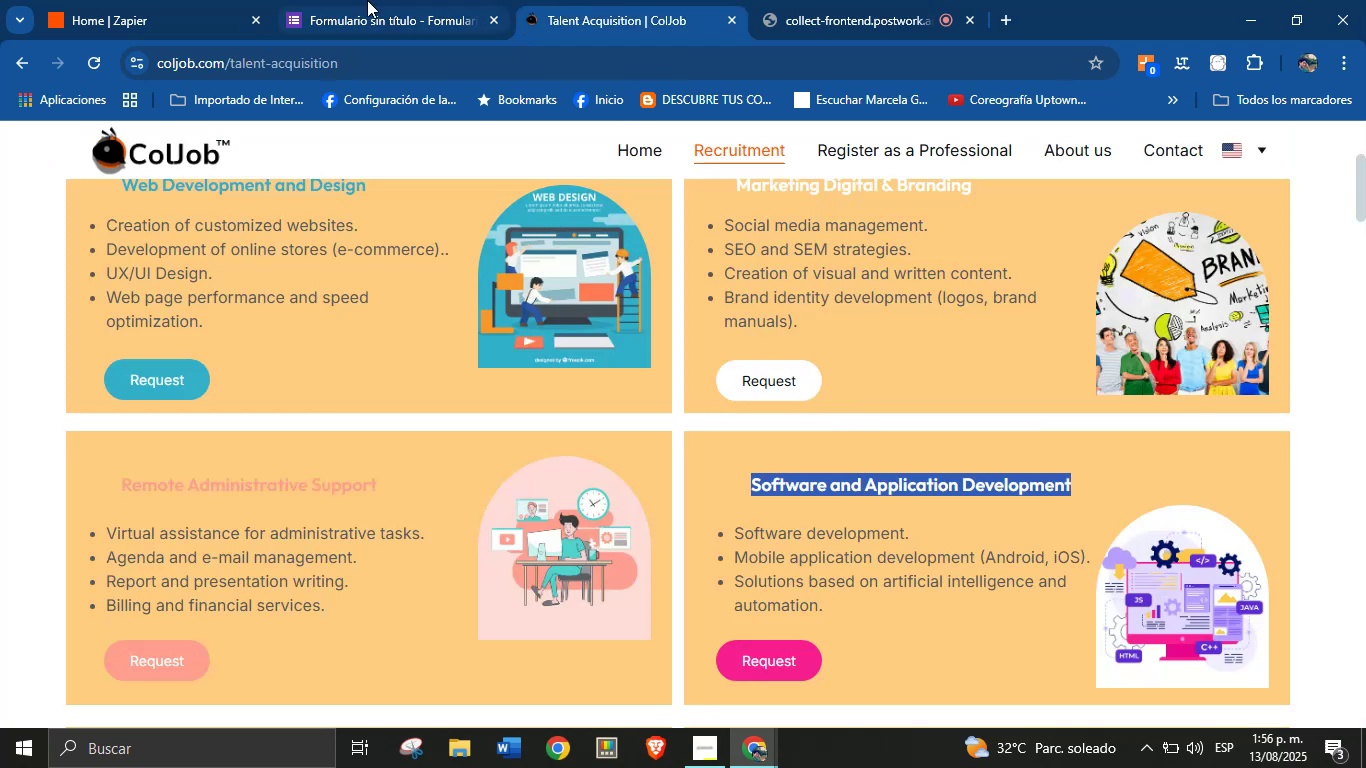 
left_click([367, 0])
 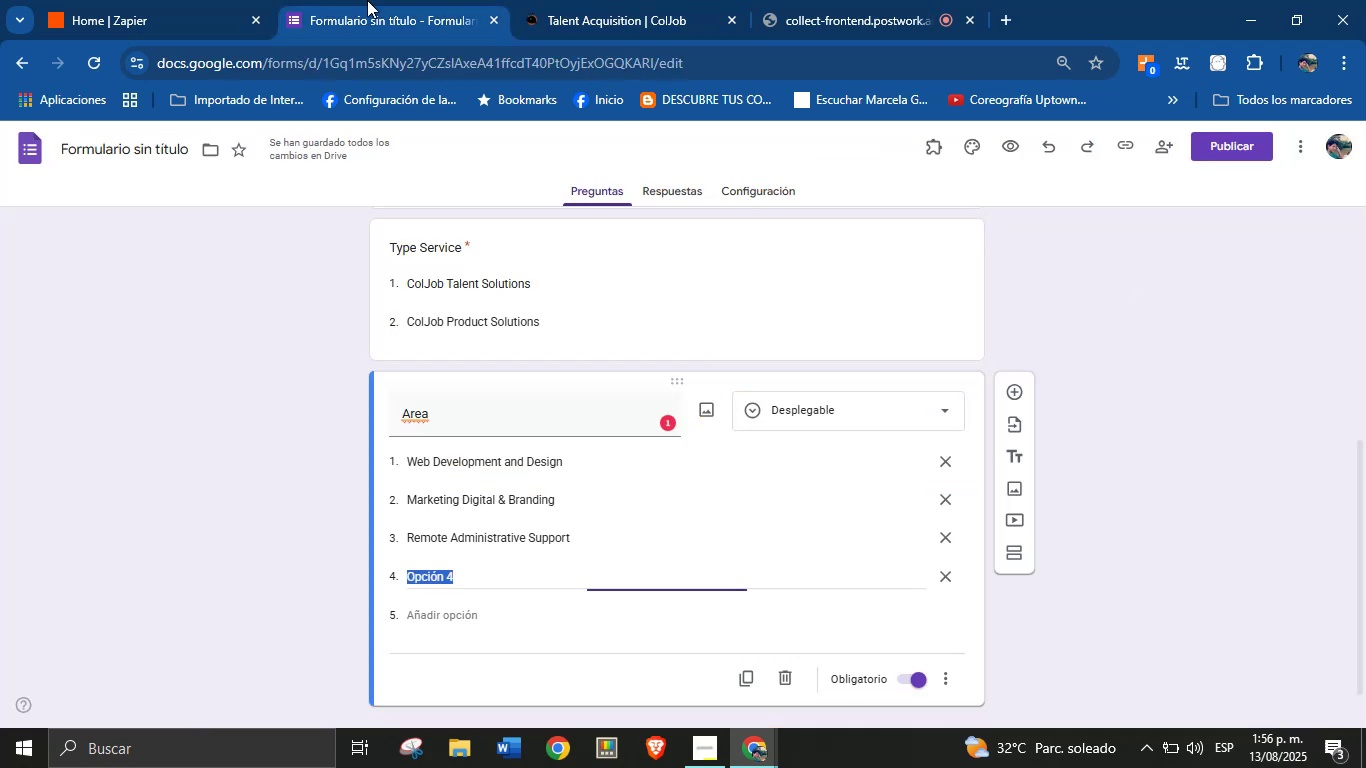 
key(Control+V)
 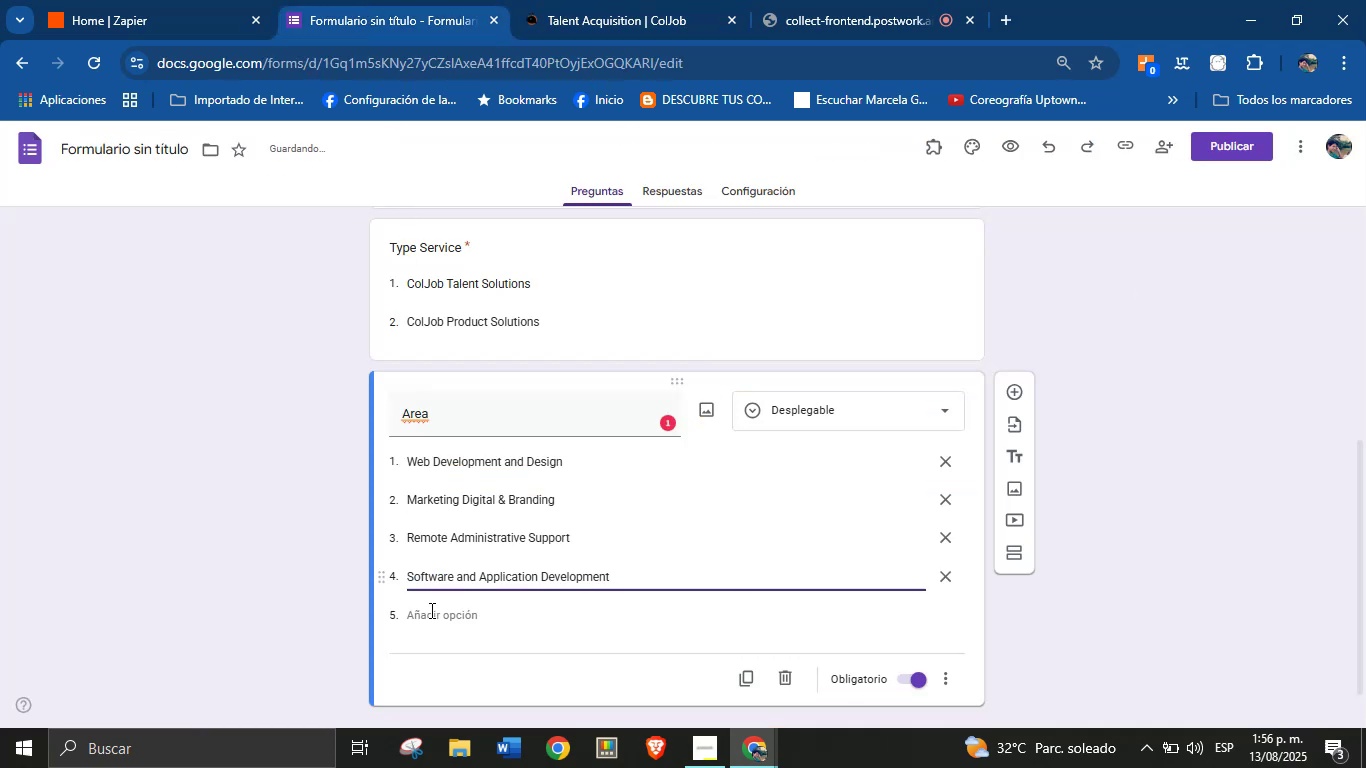 
left_click([435, 617])
 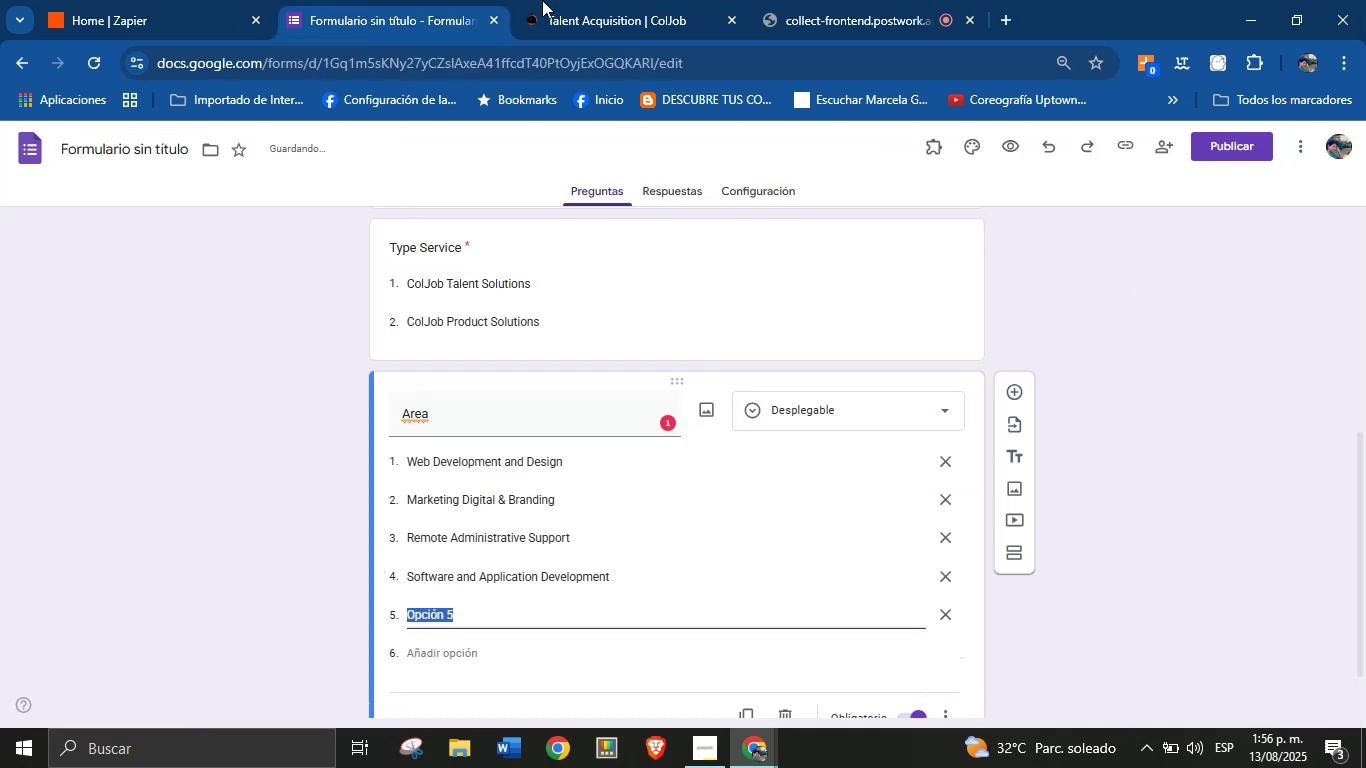 
left_click([587, 0])
 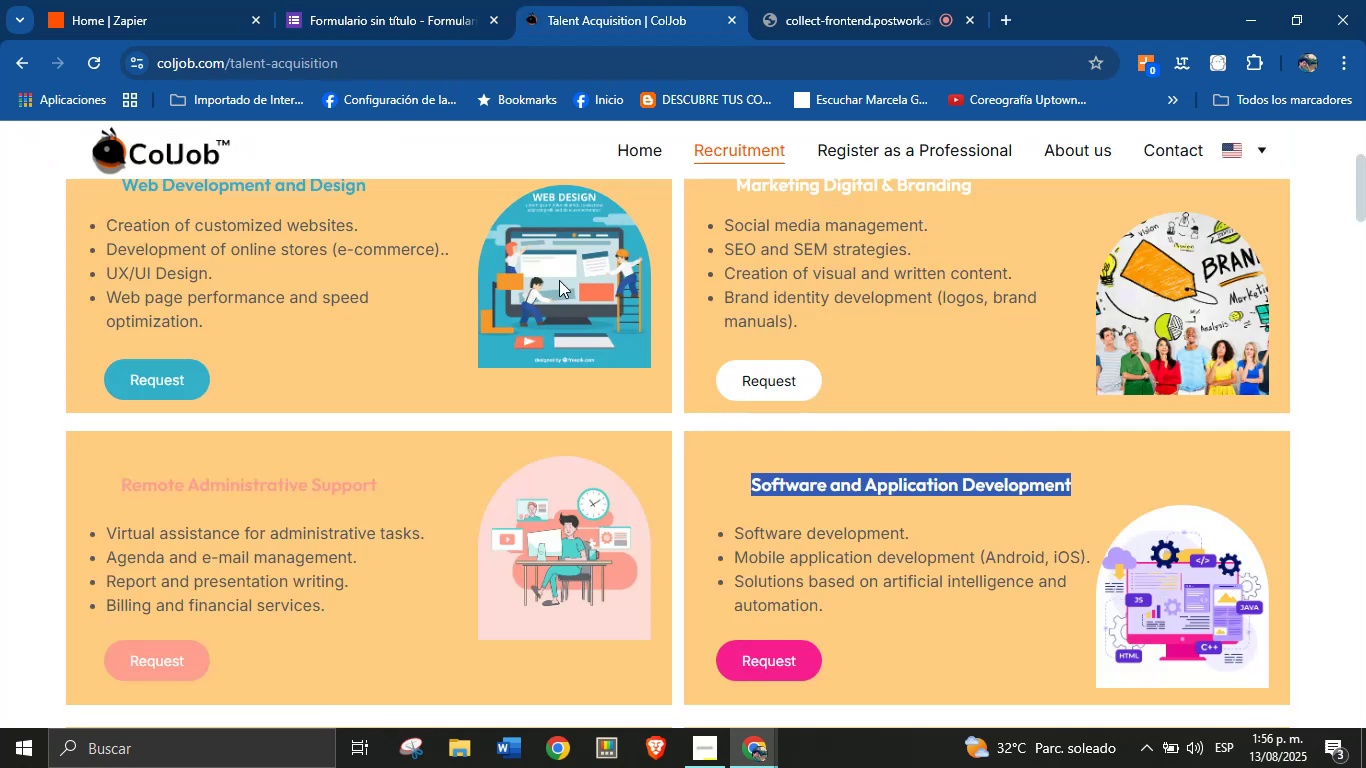 
scroll: coordinate [461, 379], scroll_direction: down, amount: 4.0
 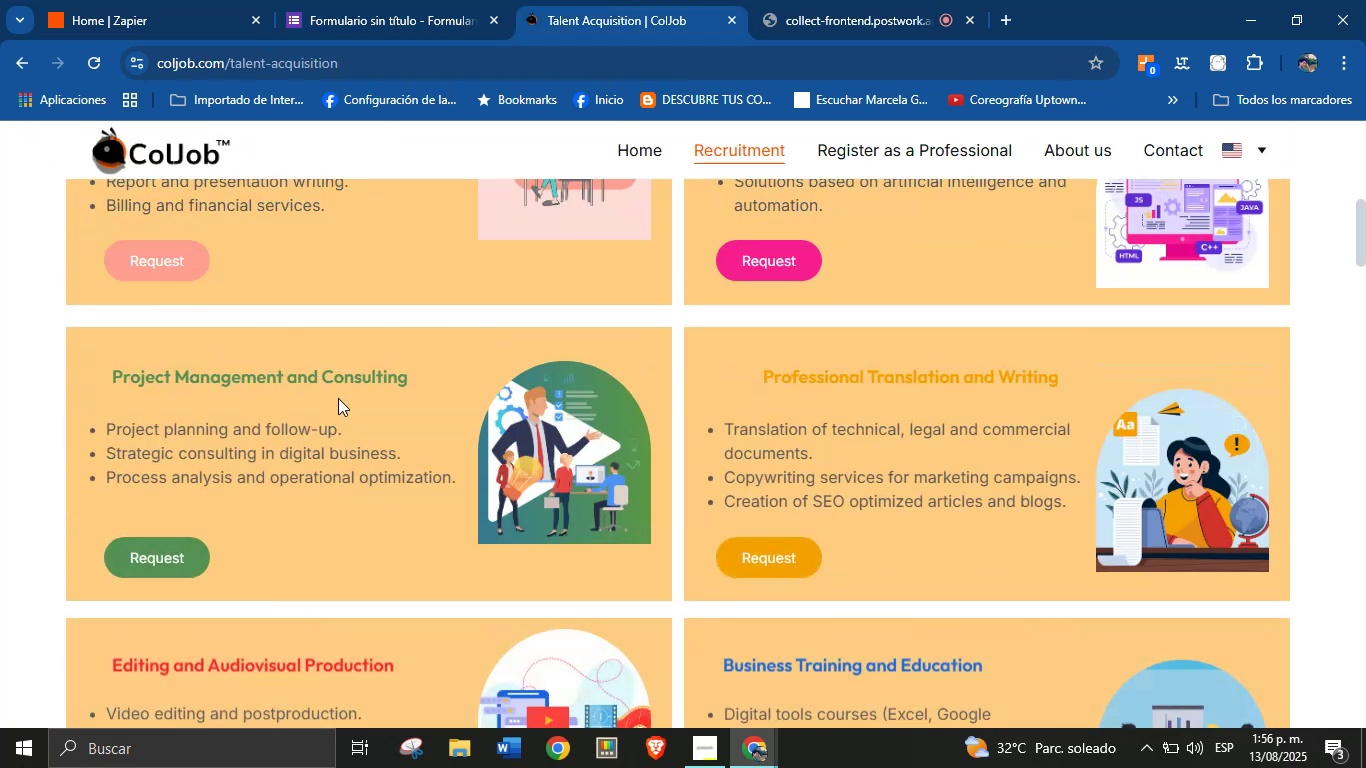 
double_click([353, 378])
 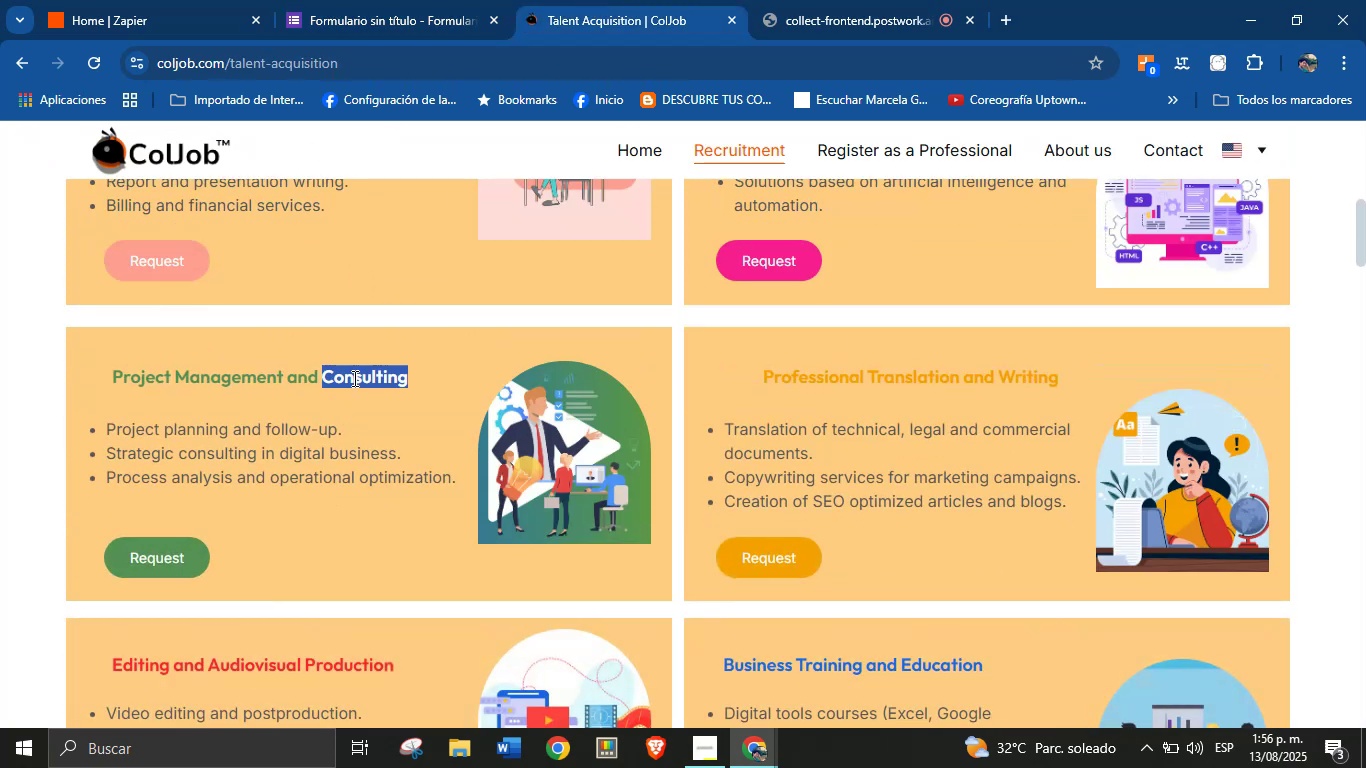 
triple_click([353, 378])
 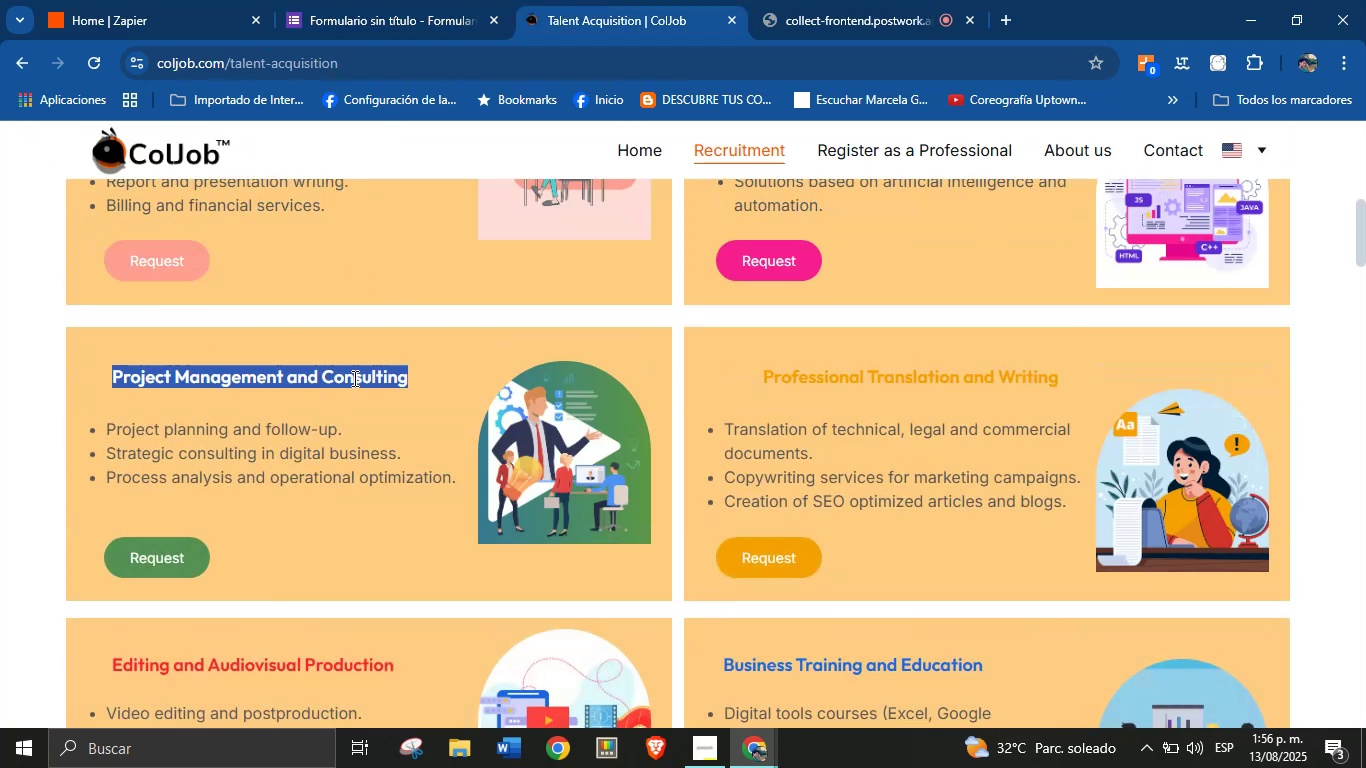 
key(Control+C)
 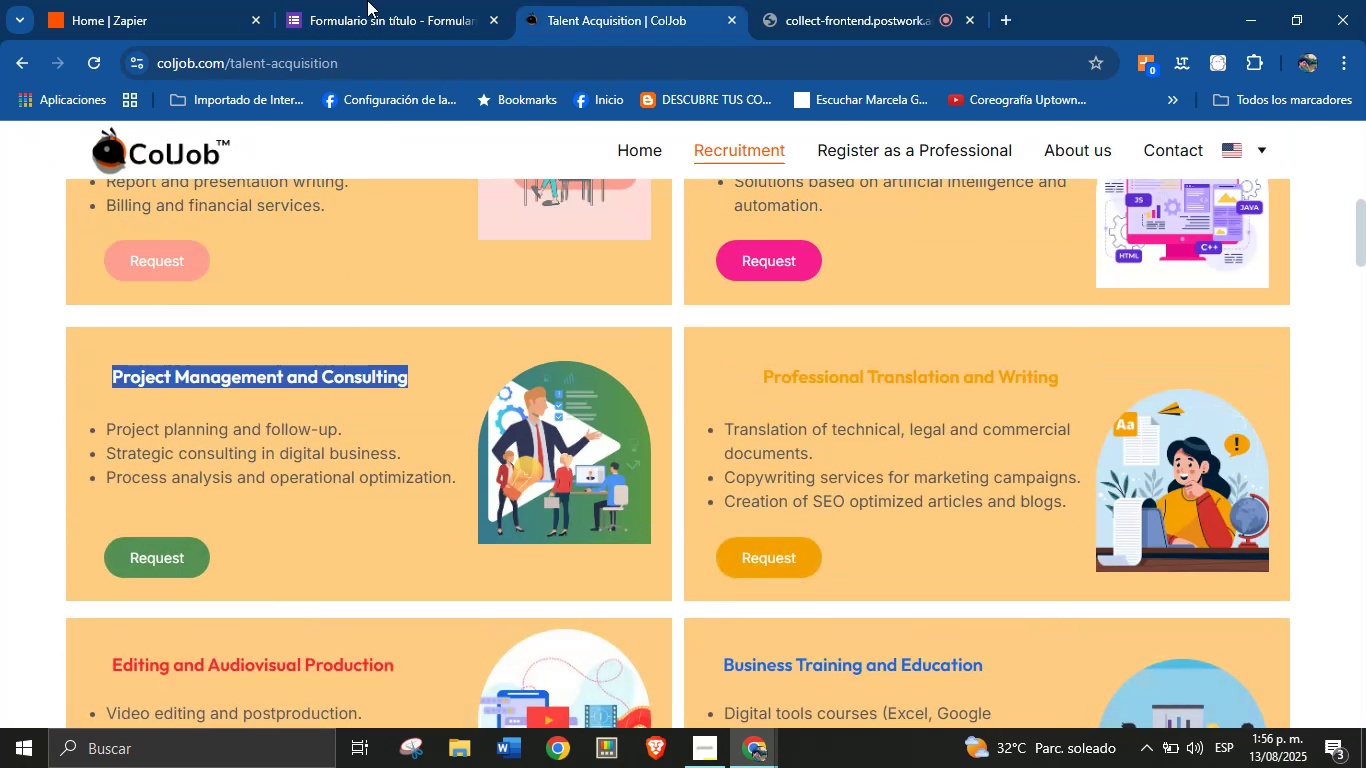 
left_click([367, 0])
 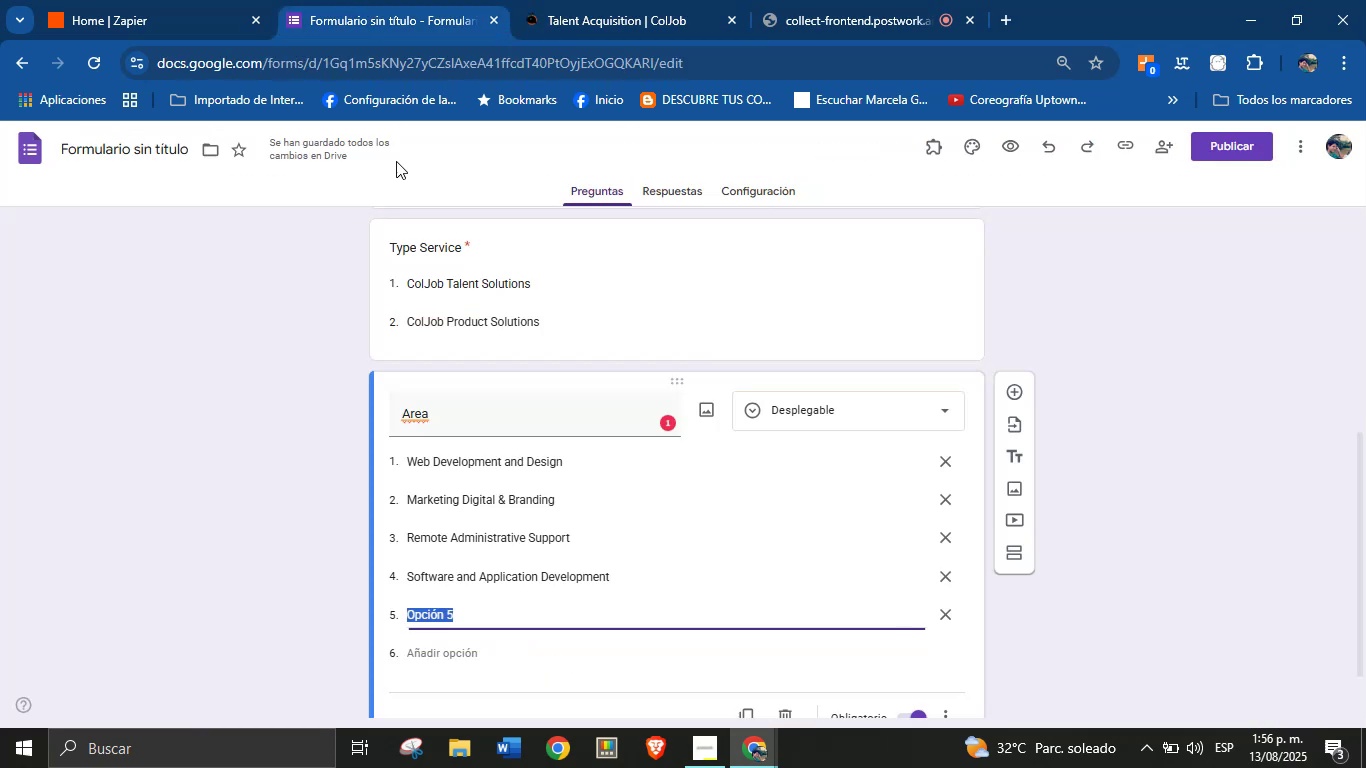 
key(Control+V)
 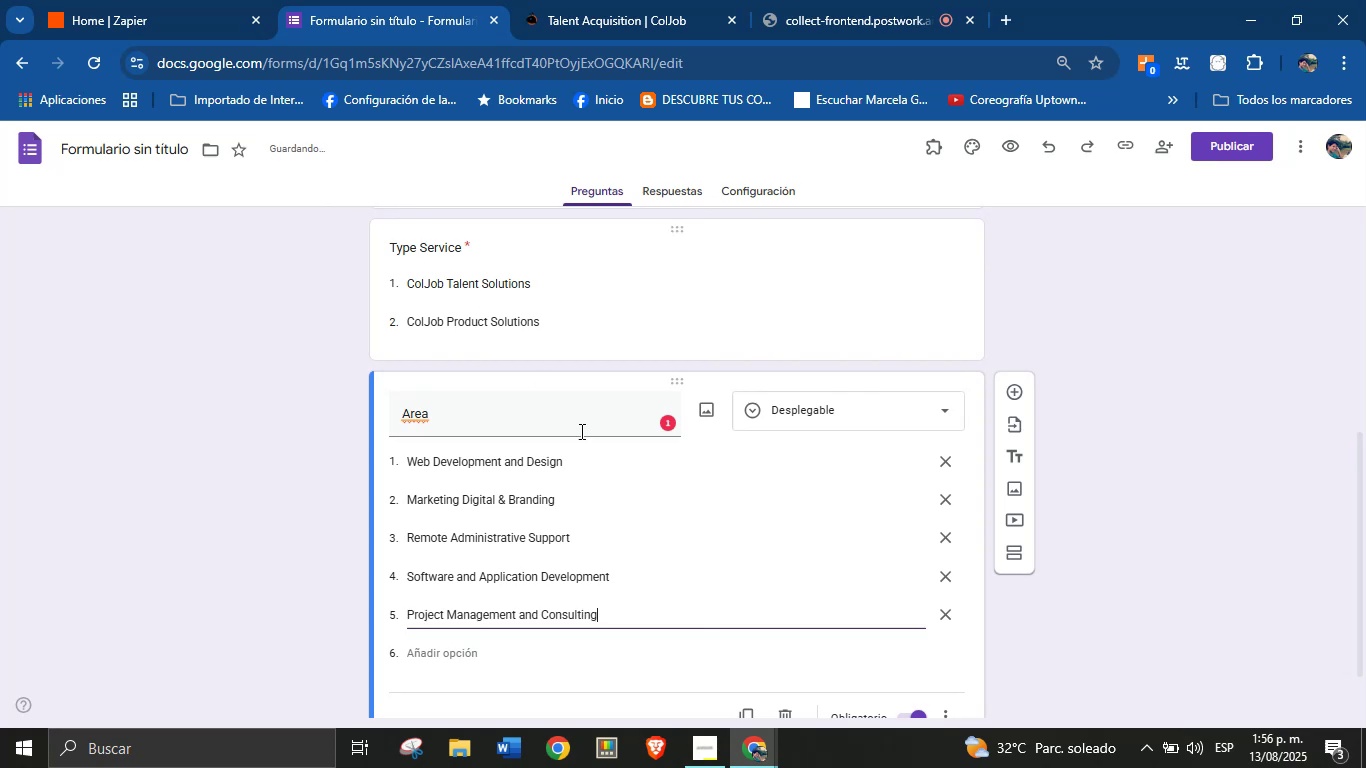 
scroll: coordinate [640, 509], scroll_direction: down, amount: 1.0
 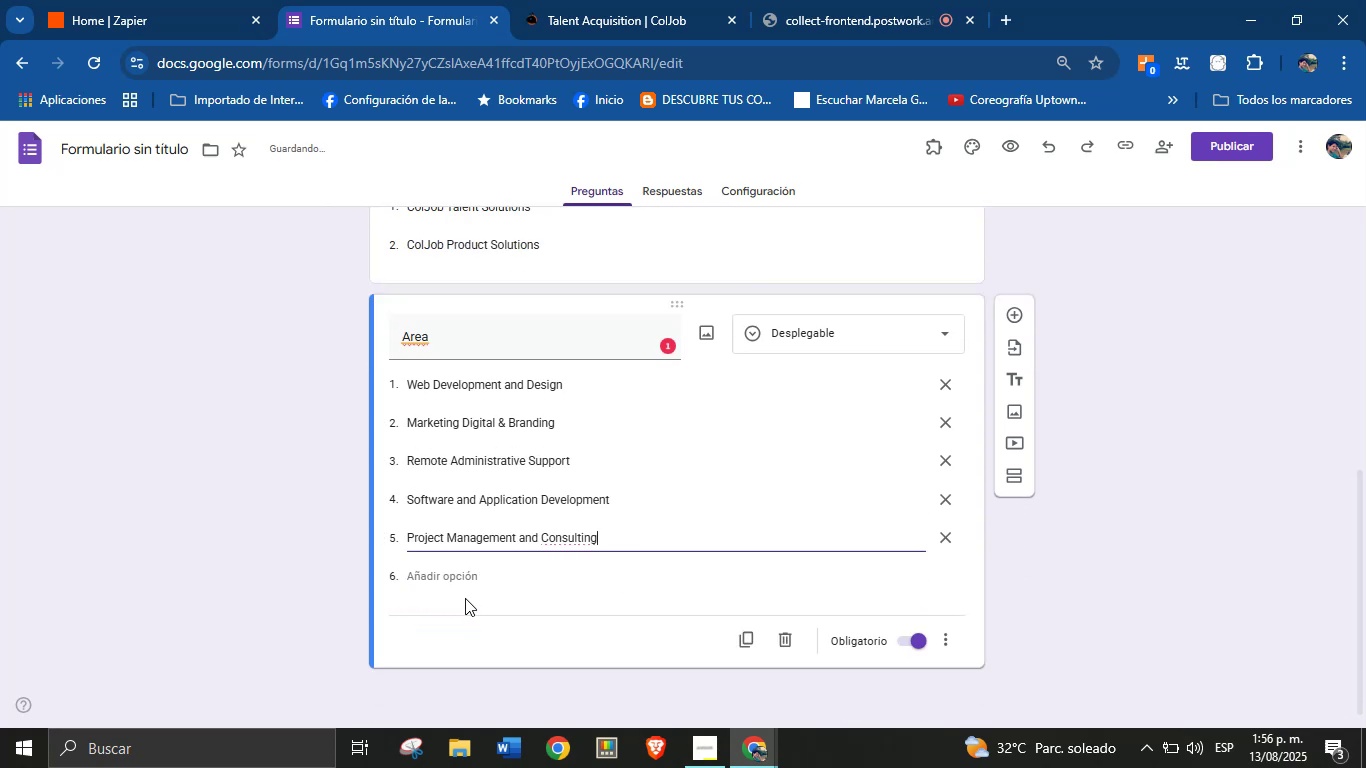 
left_click([454, 575])
 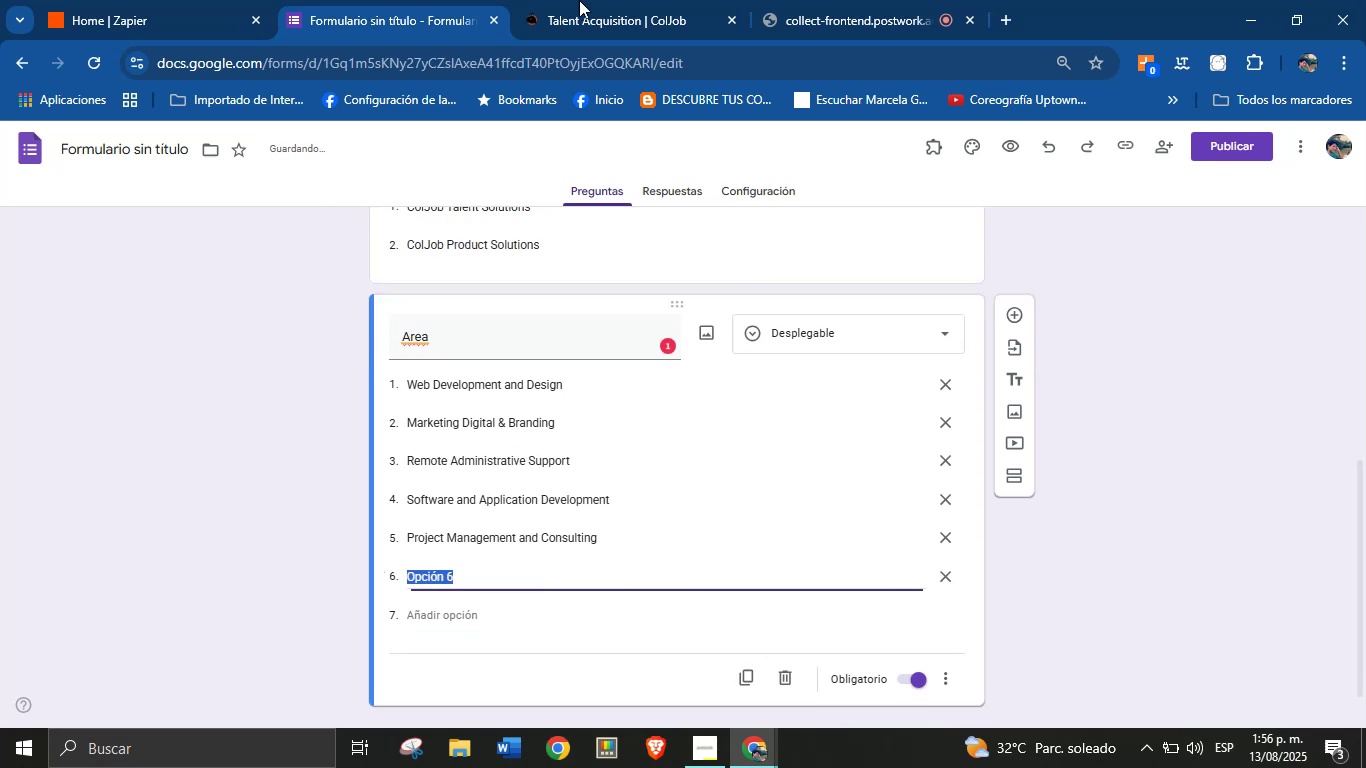 
left_click([622, 0])
 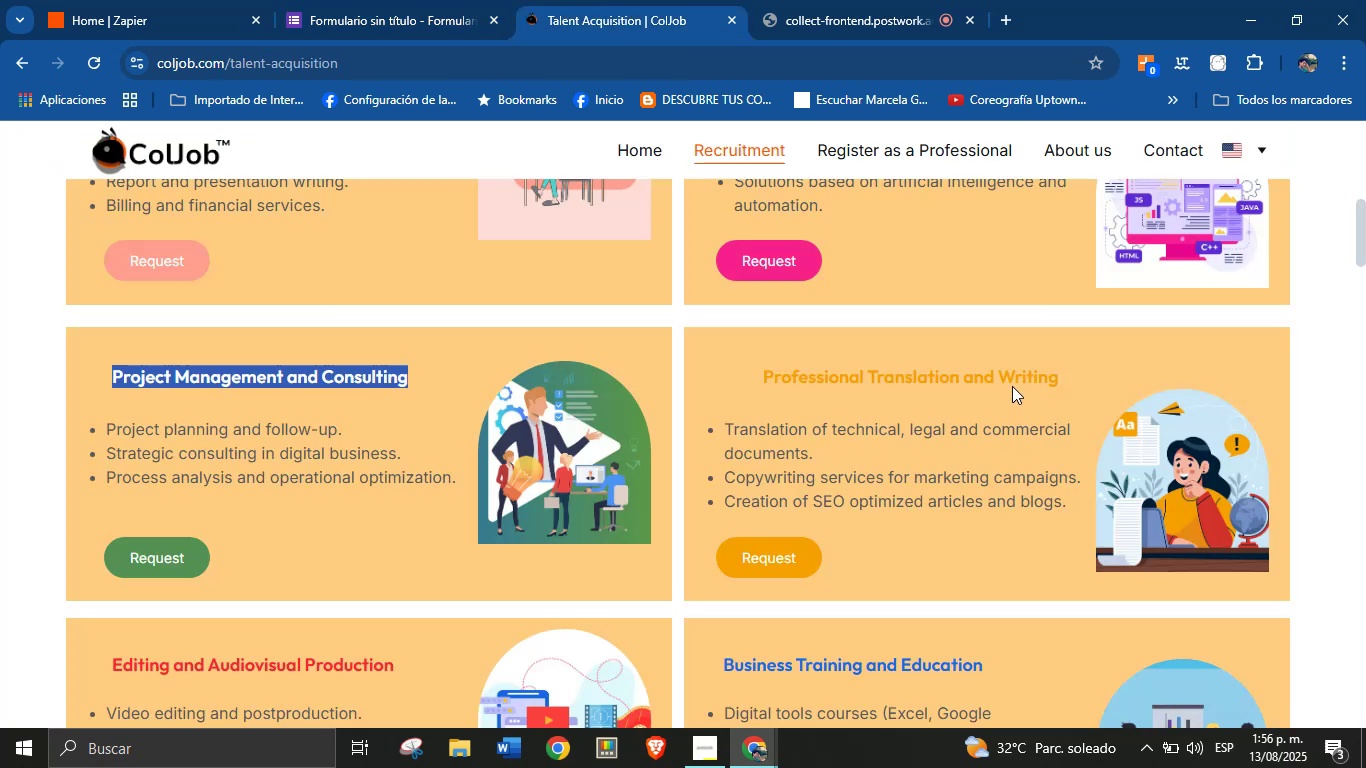 
double_click([1012, 378])
 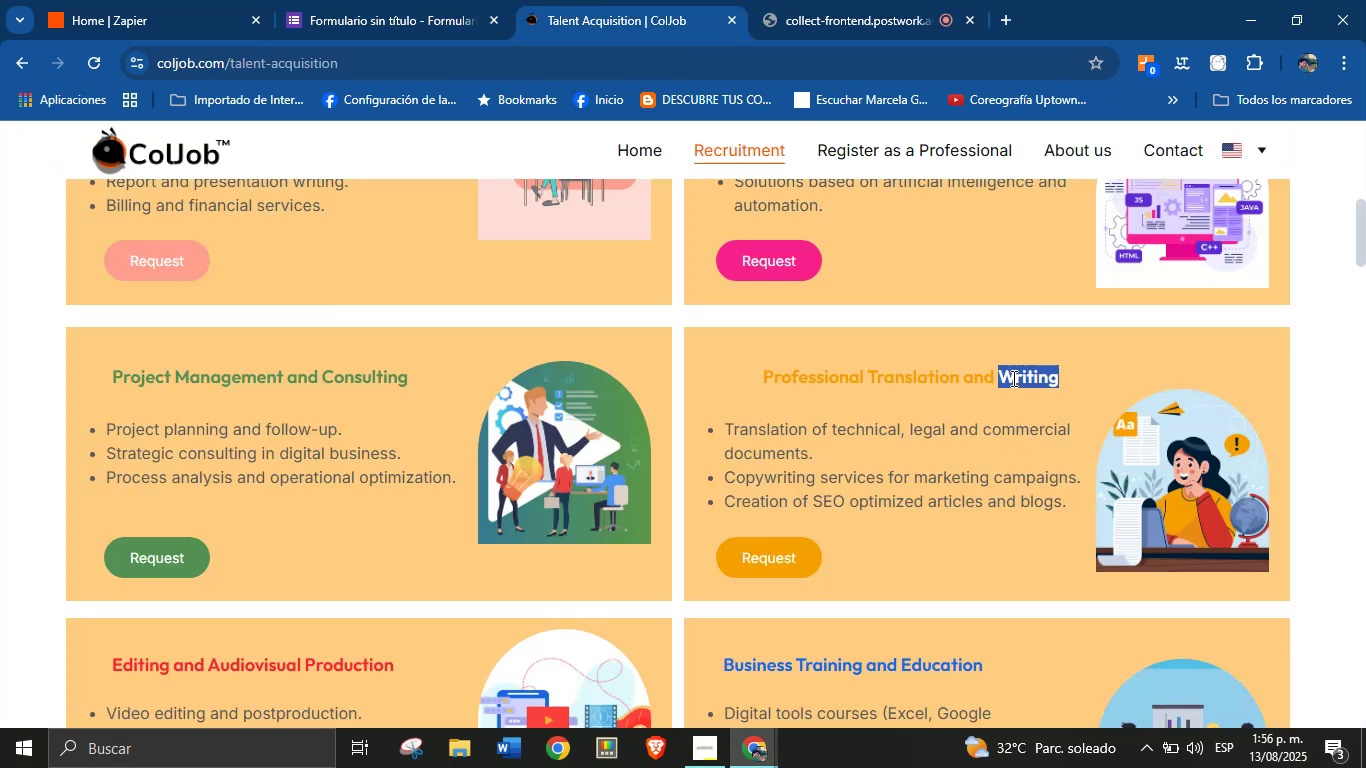 
triple_click([1012, 378])
 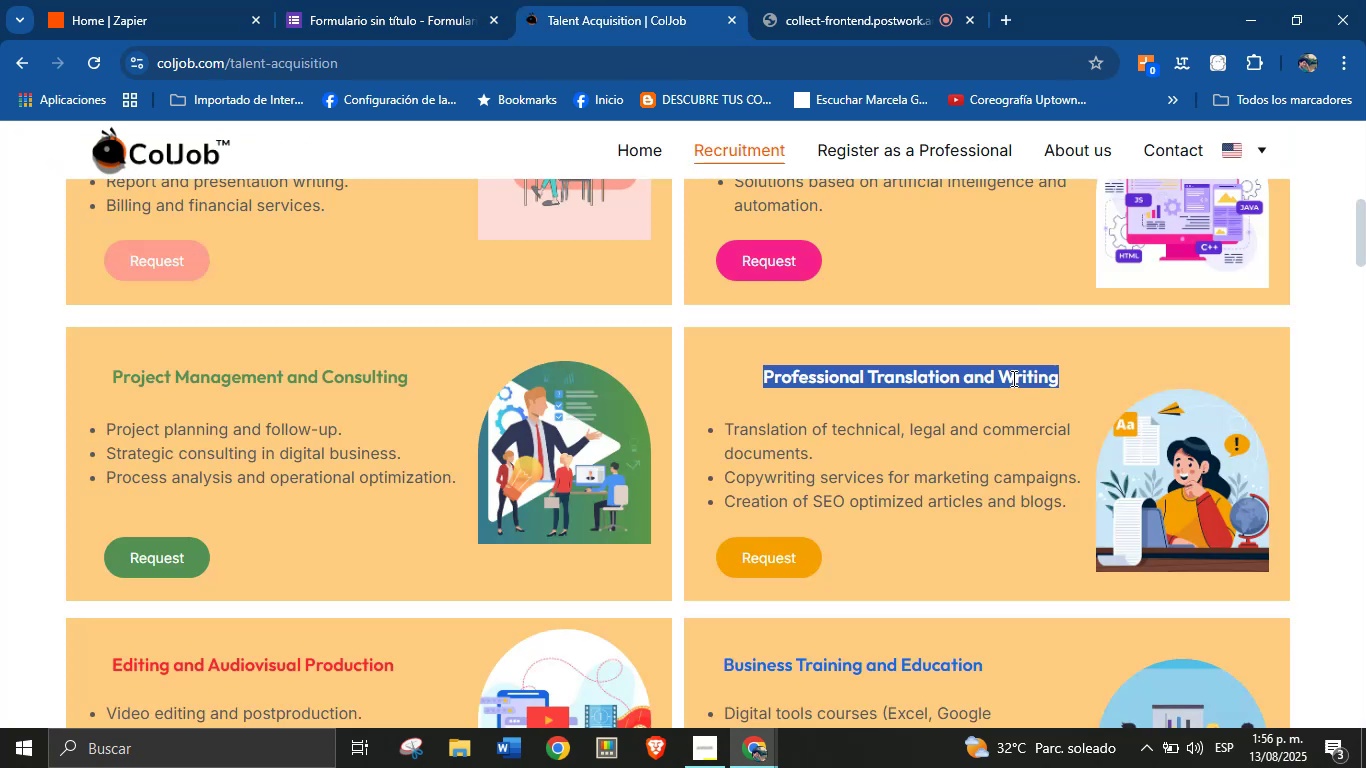 
key(Control+C)
 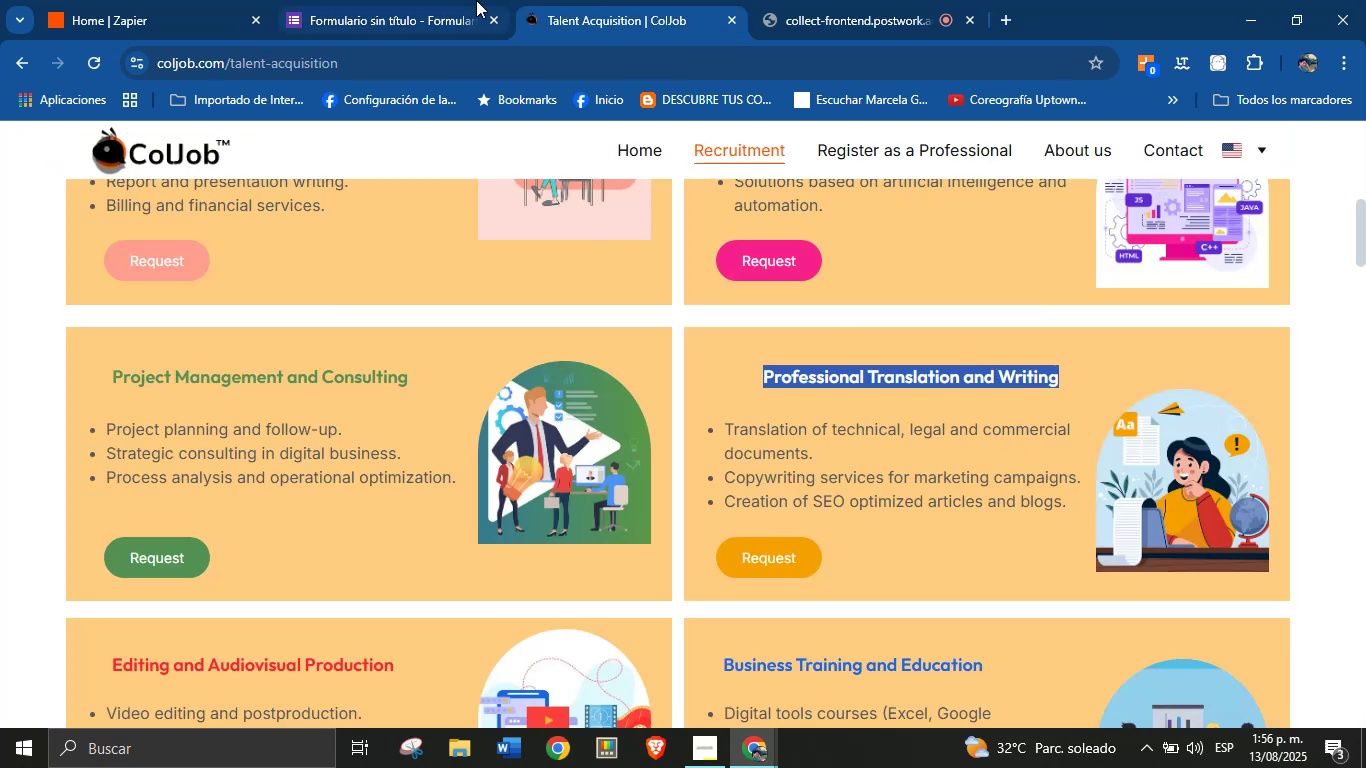 
left_click([397, 0])
 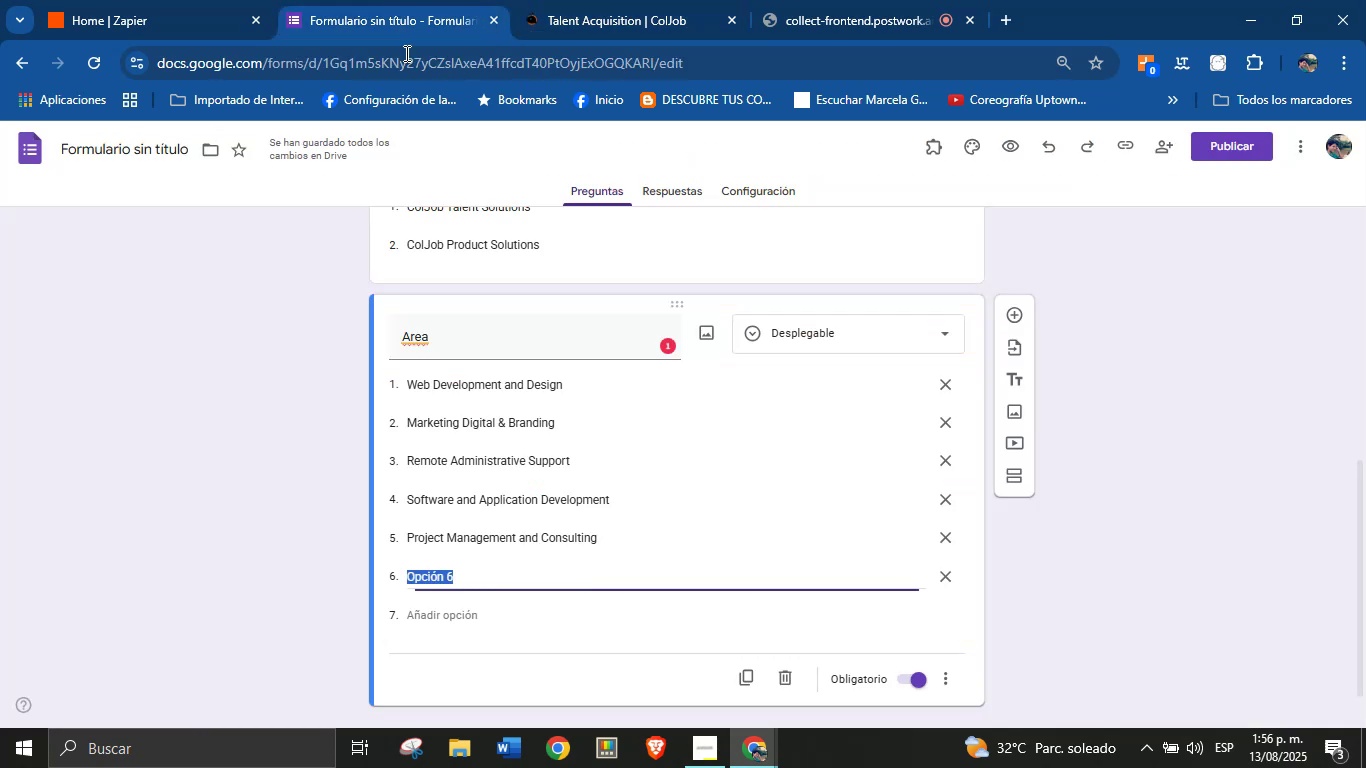 
key(Control+V)
 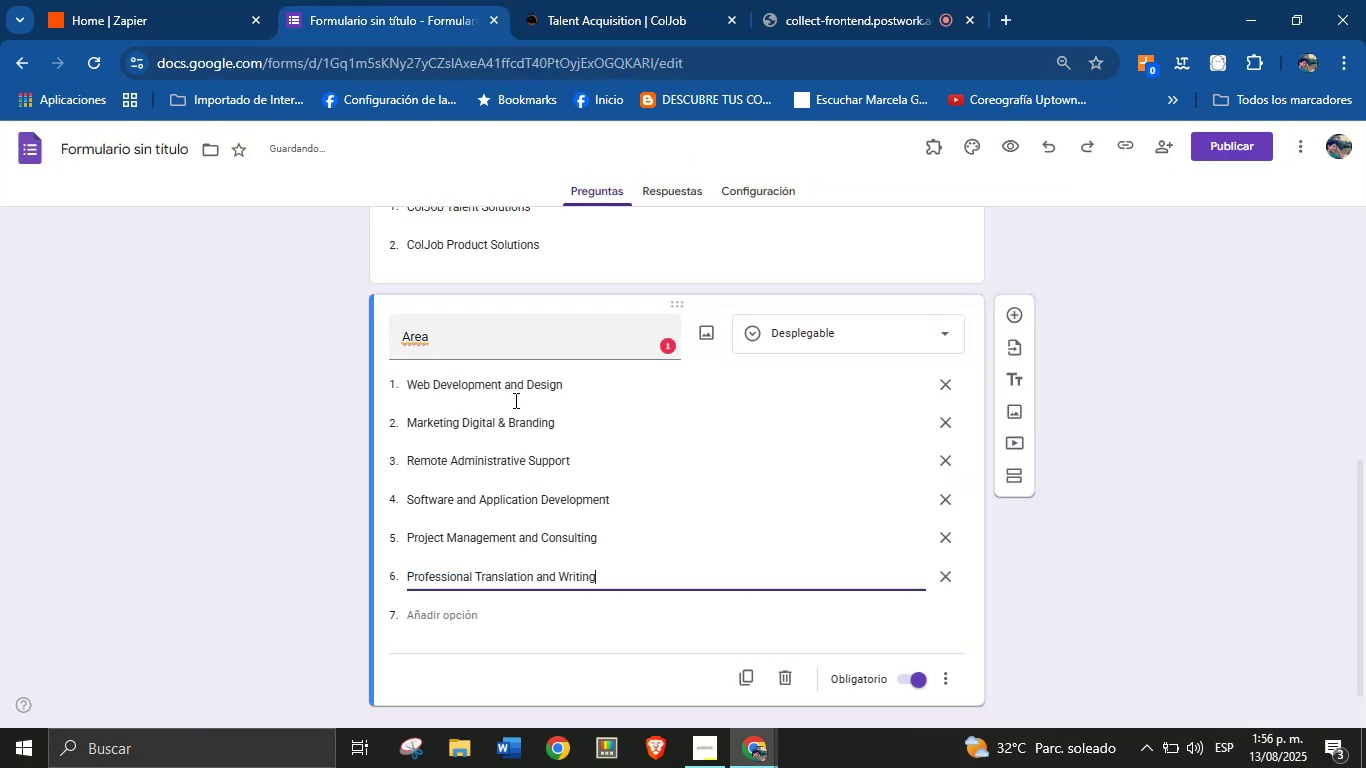 
scroll: coordinate [479, 585], scroll_direction: none, amount: 0.0
 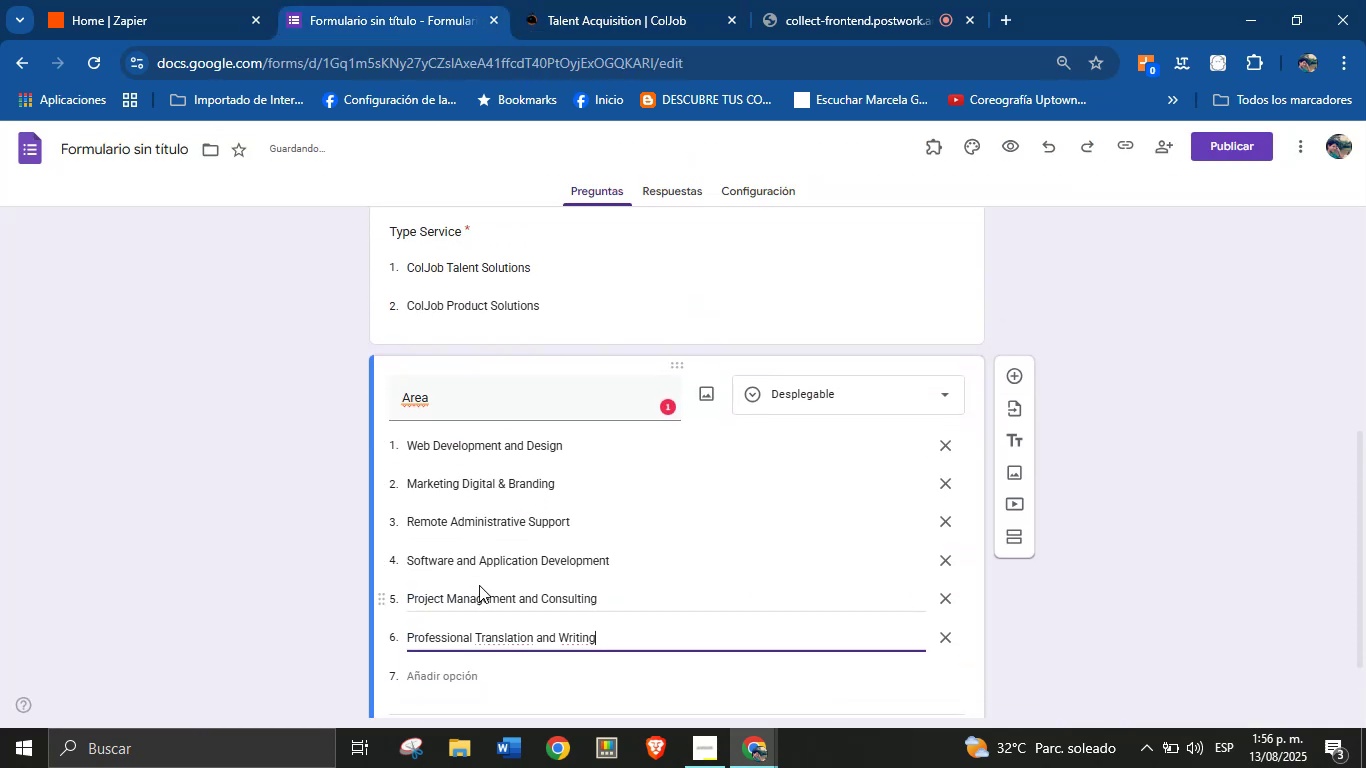 
scroll: coordinate [464, 616], scroll_direction: down, amount: 1.0
 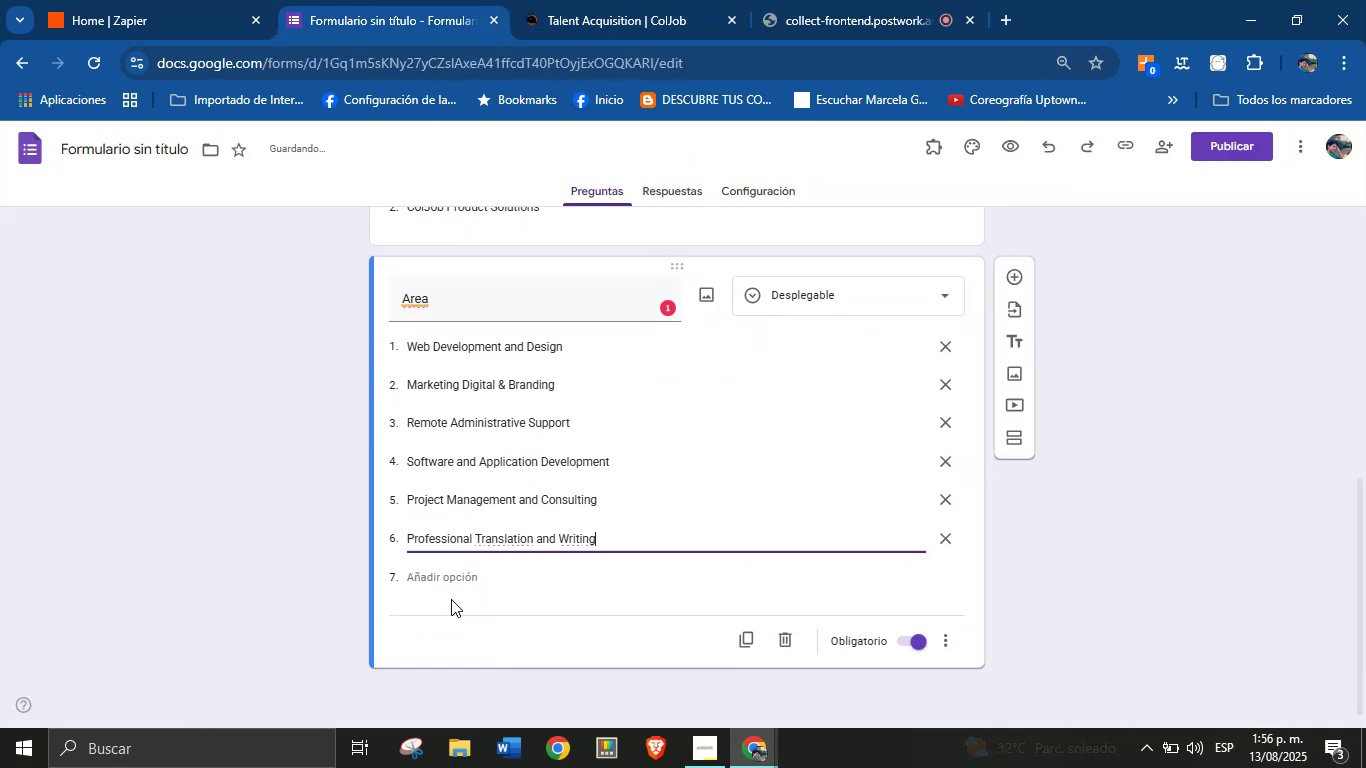 
left_click([454, 580])
 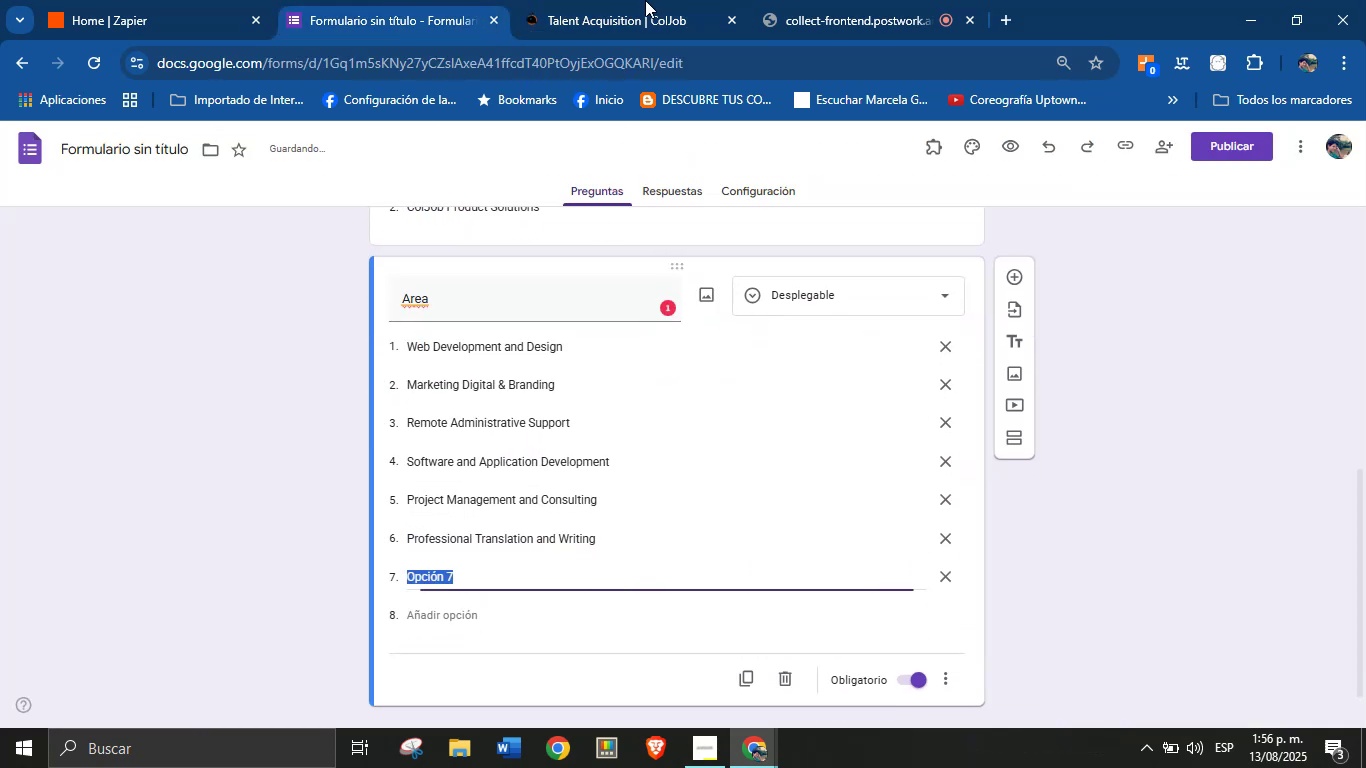 
left_click([626, 0])
 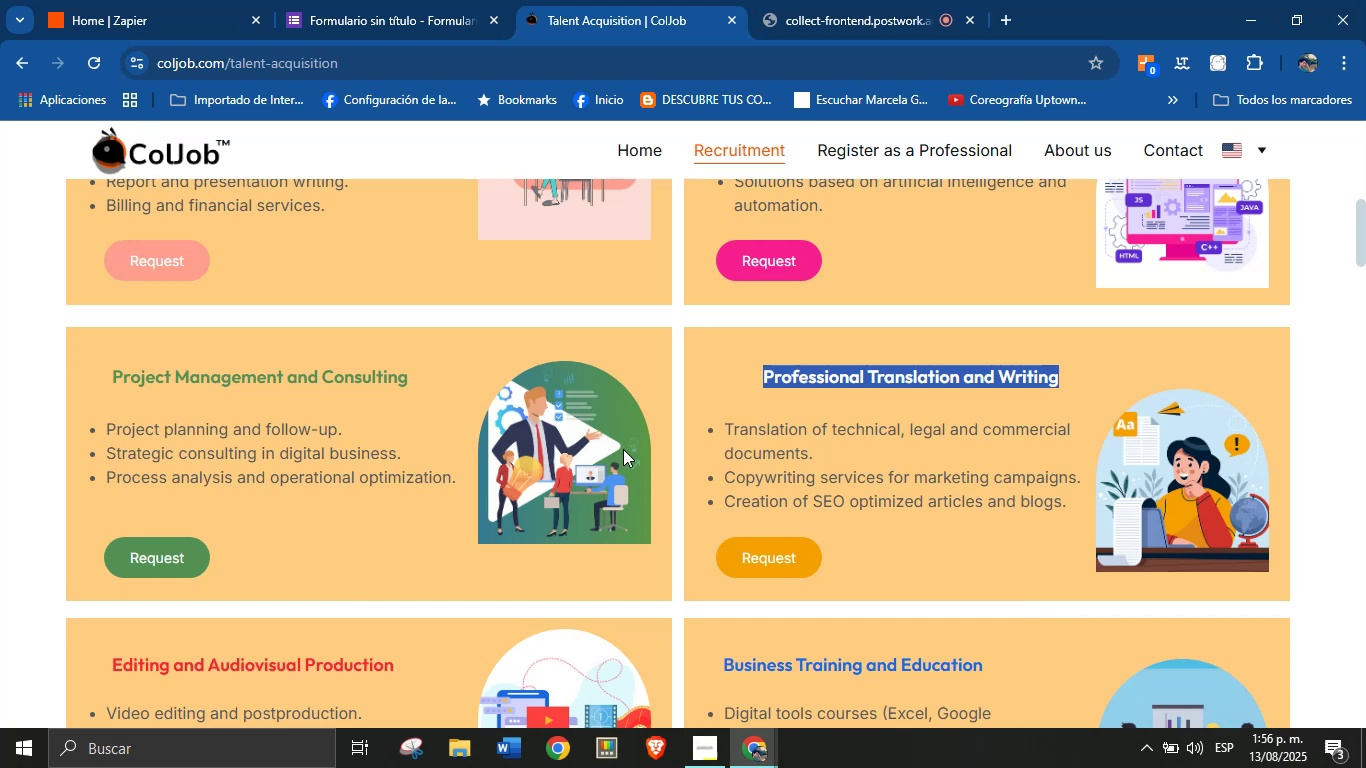 
scroll: coordinate [424, 454], scroll_direction: down, amount: 4.0
 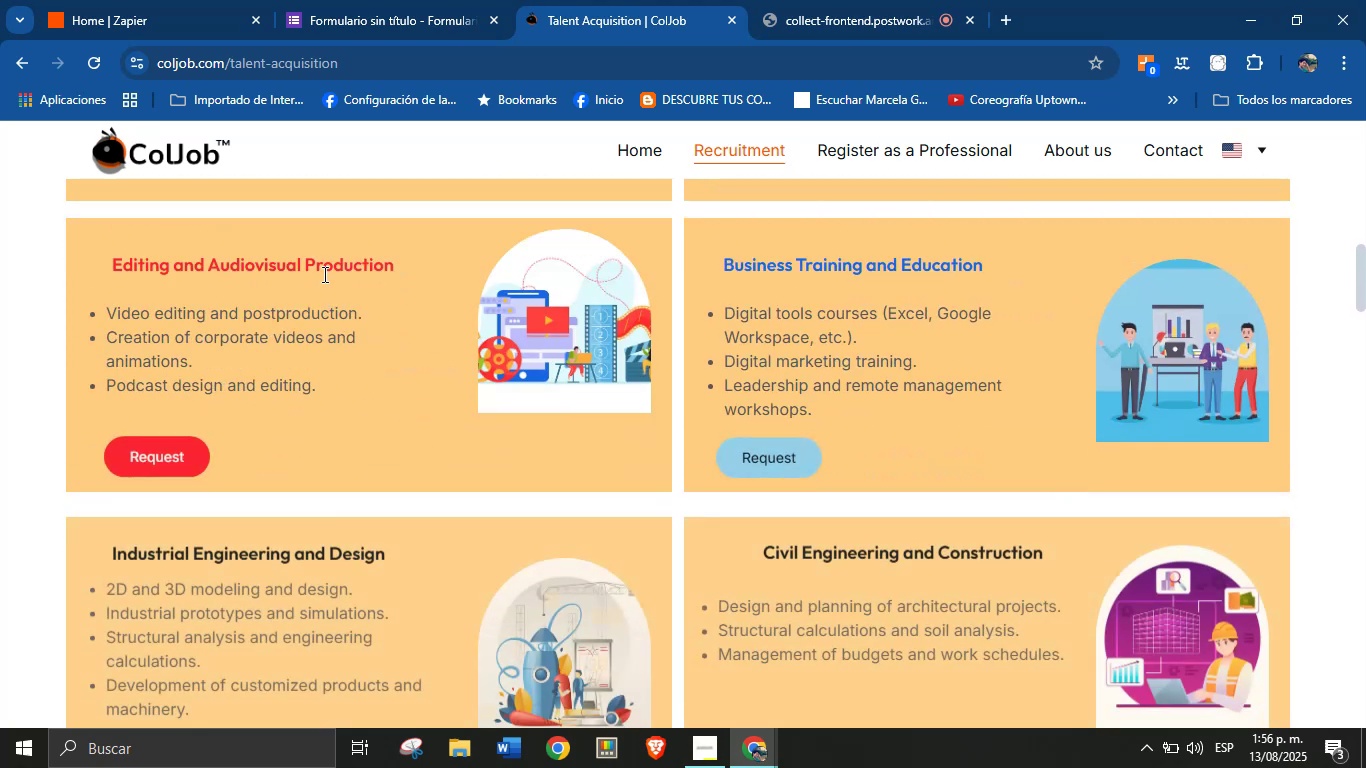 
double_click([323, 274])
 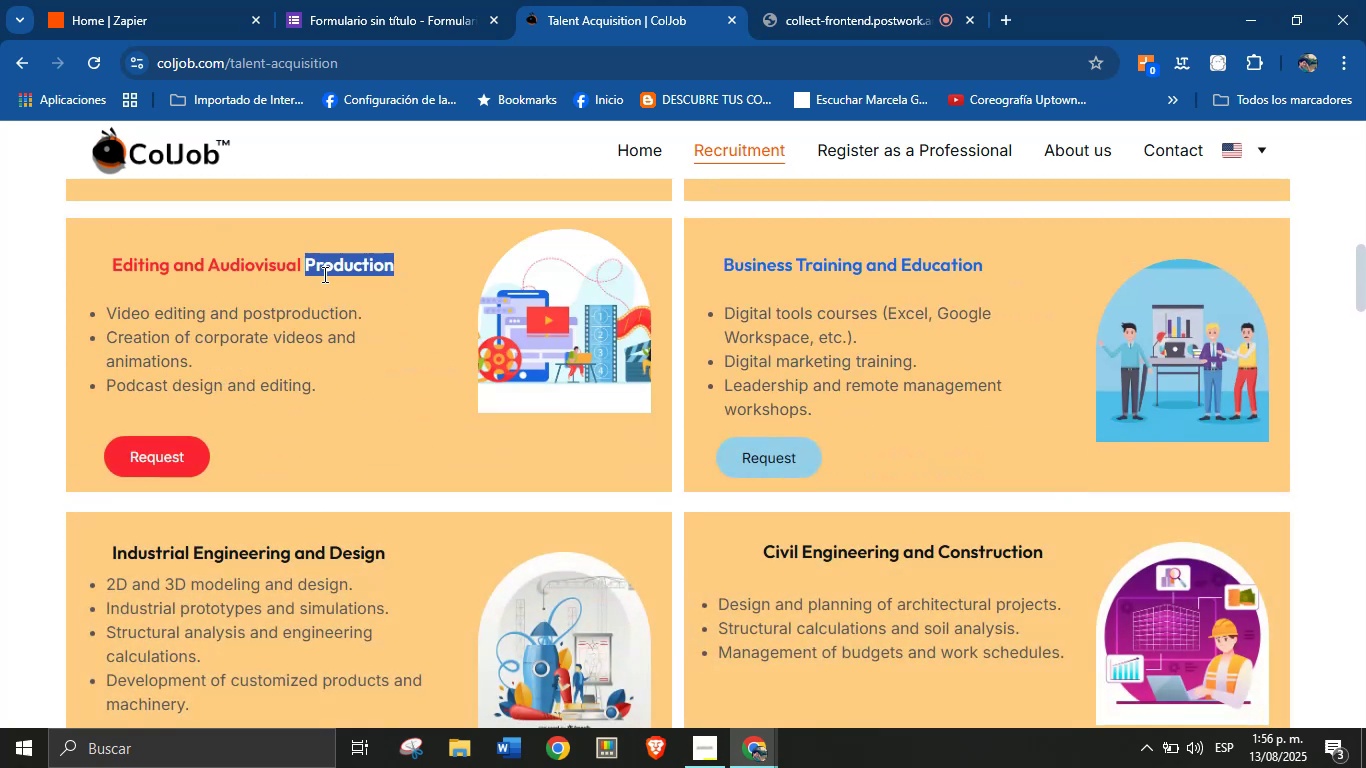 
triple_click([323, 274])
 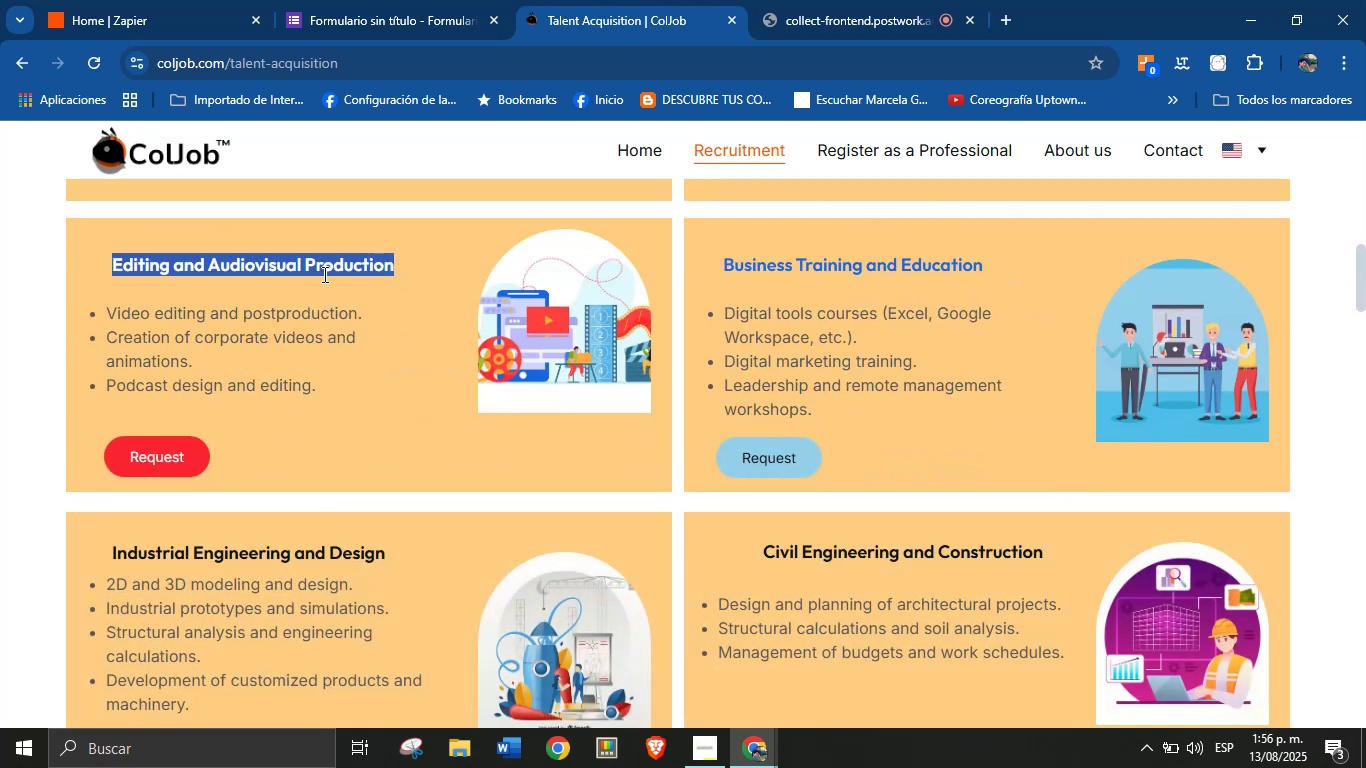 
key(Control+C)
 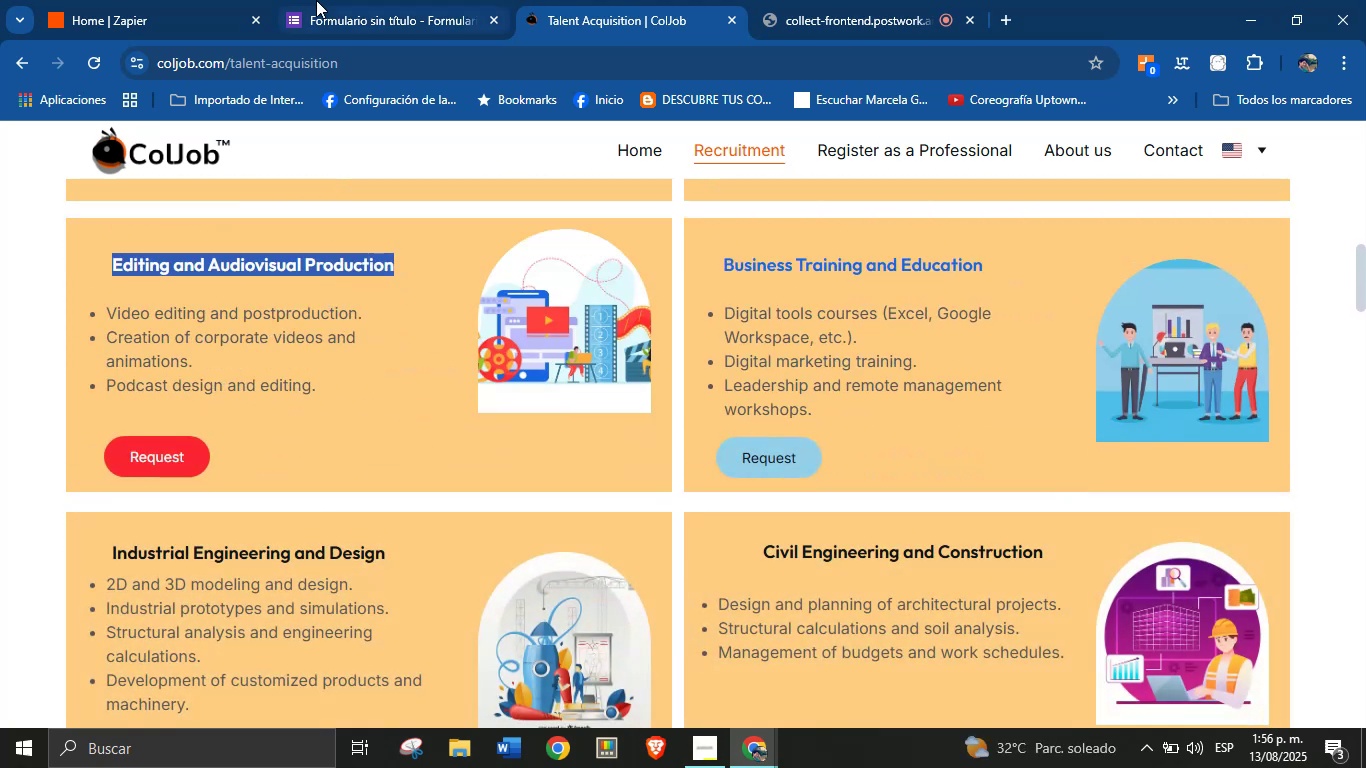 
left_click([336, 0])
 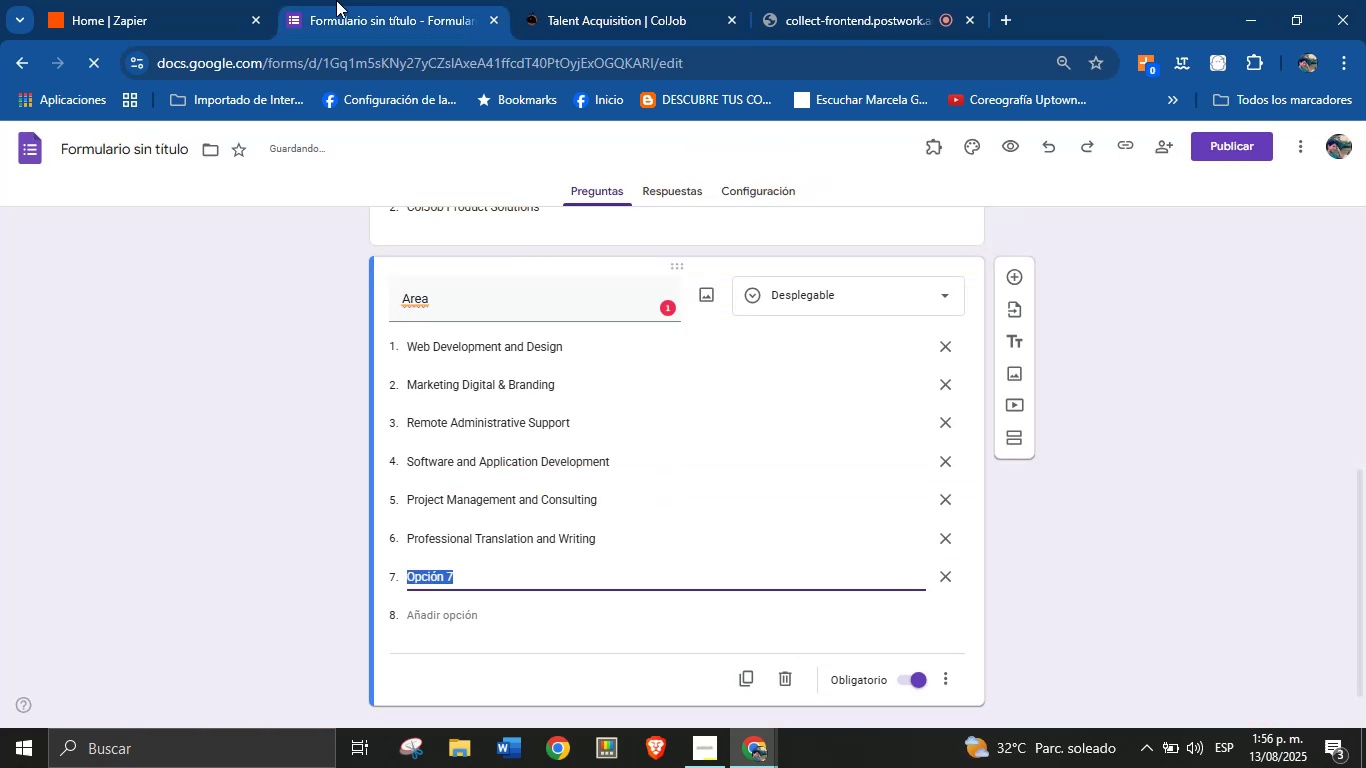 
key(Control+V)
 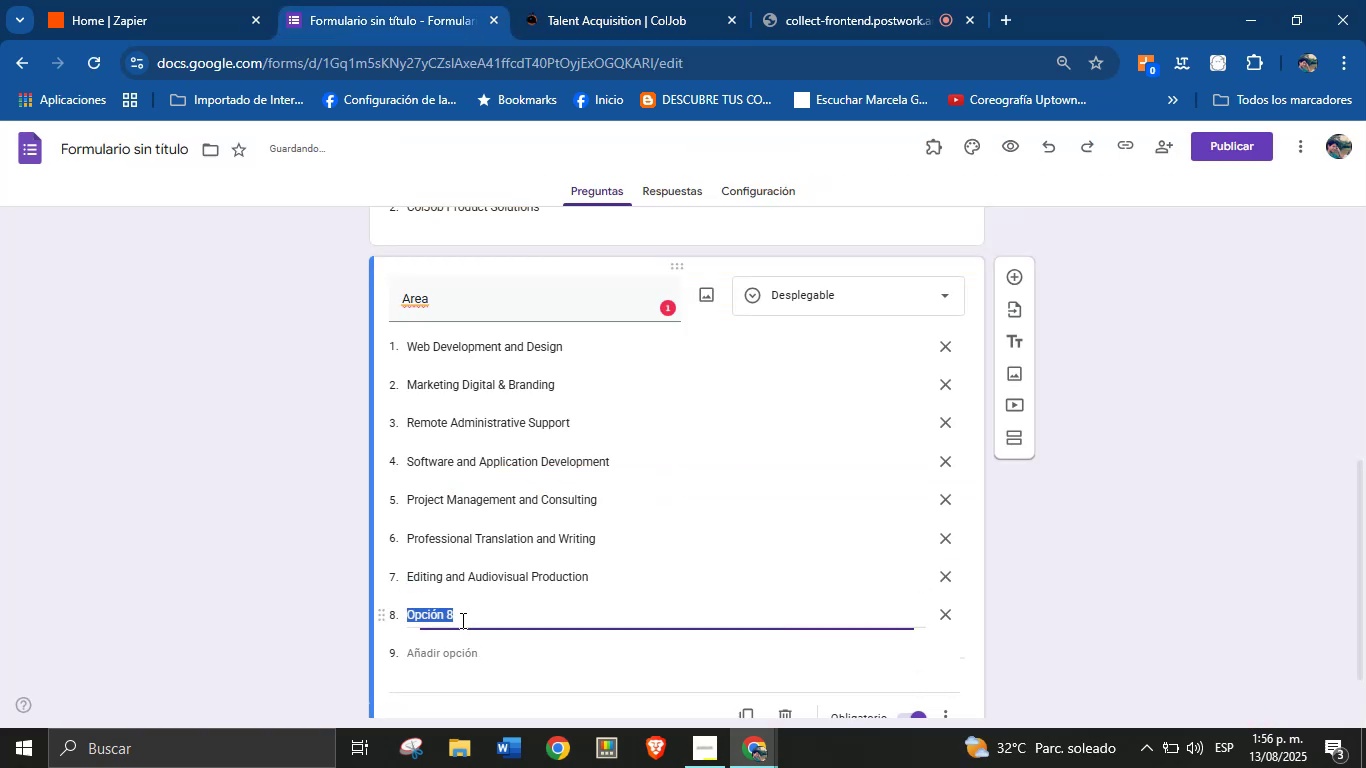 
left_click([534, 0])
 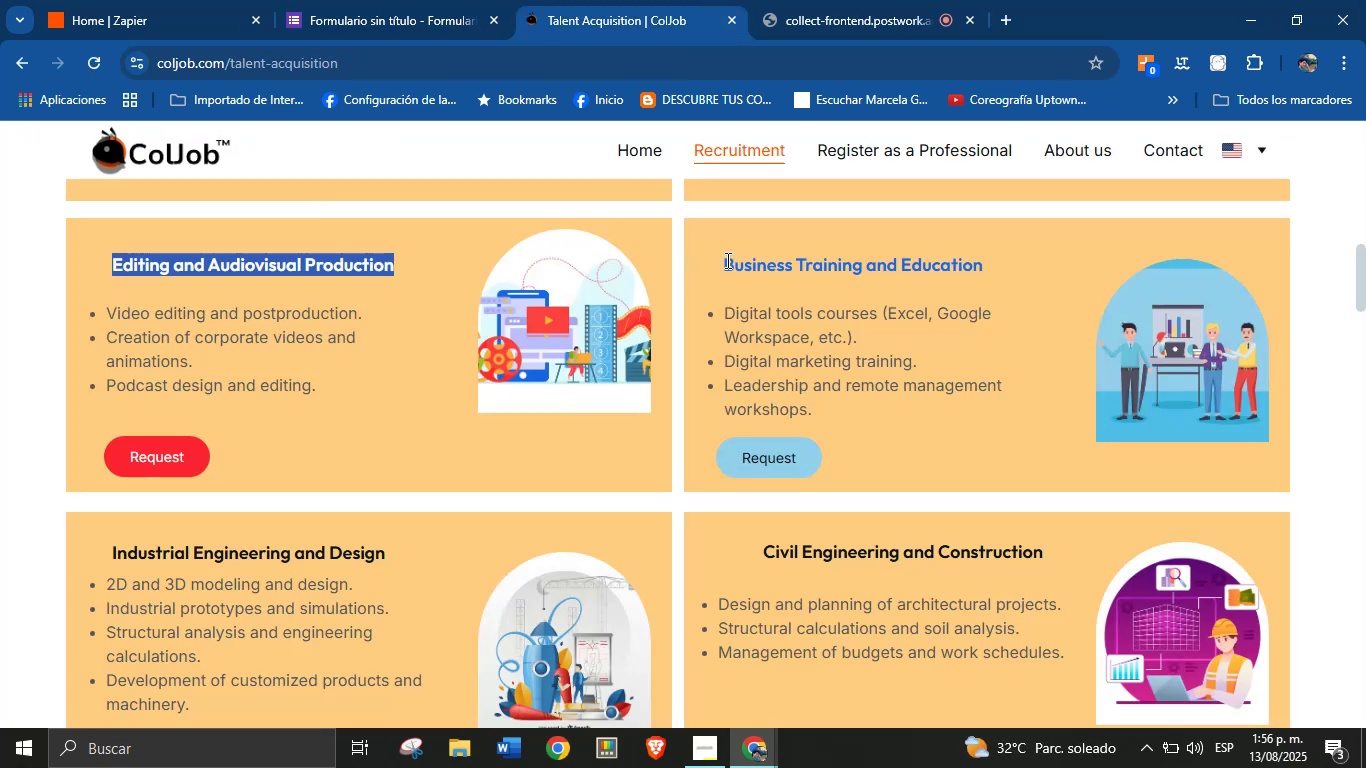 
double_click([729, 253])
 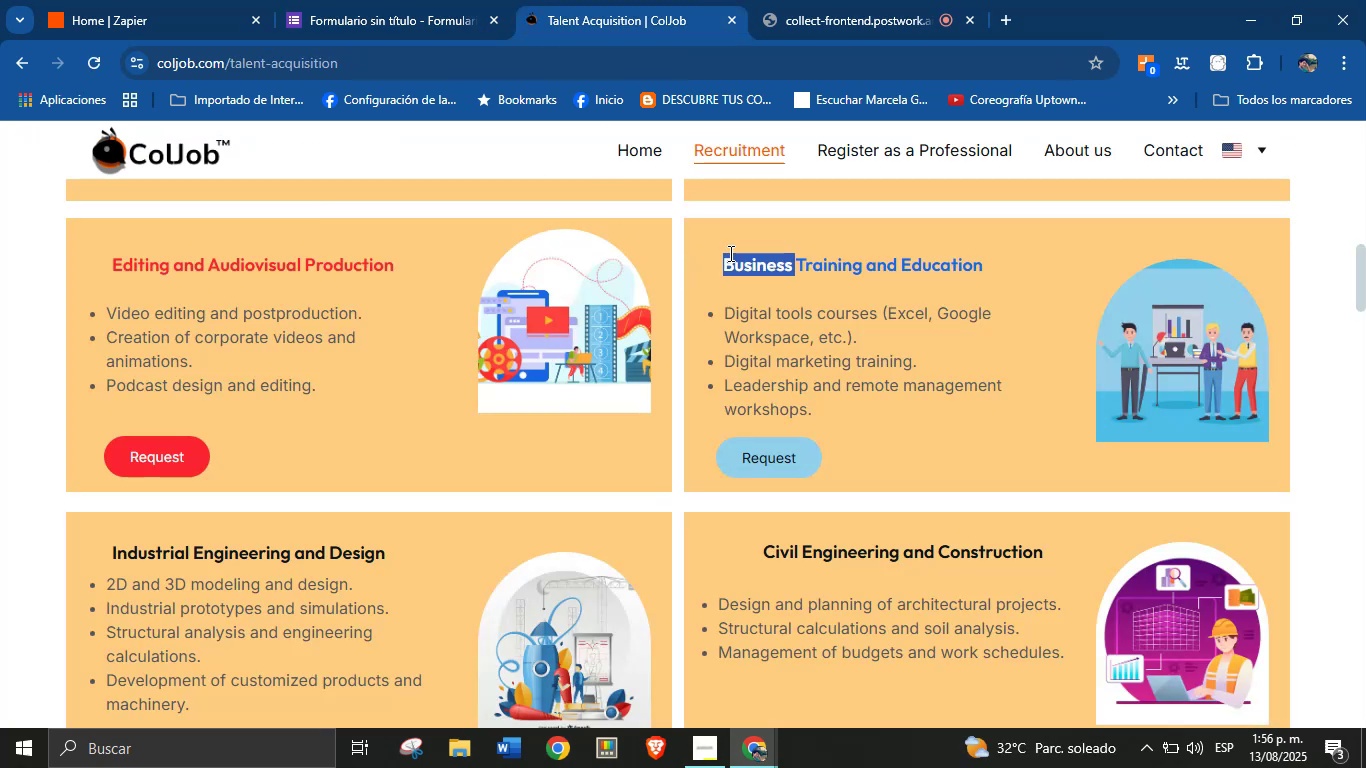 
triple_click([729, 253])
 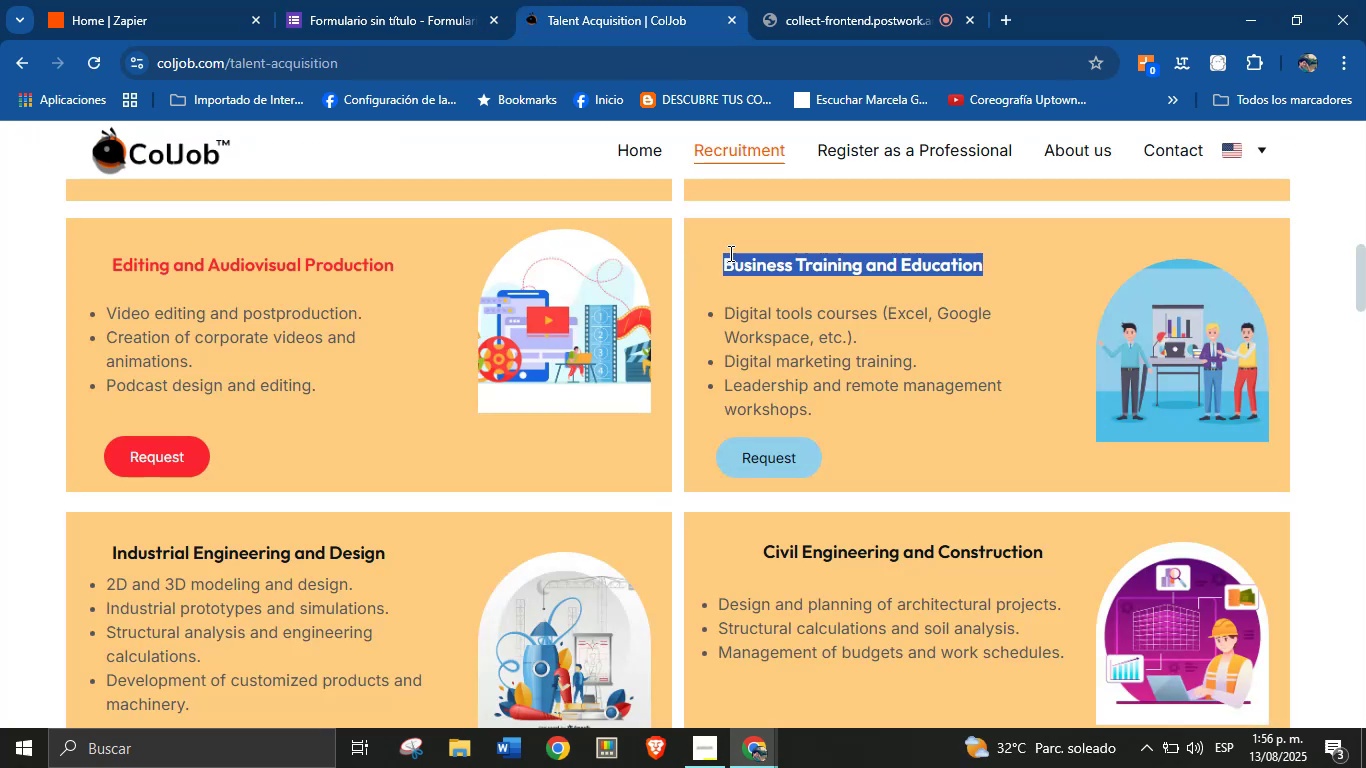 
key(Control+C)
 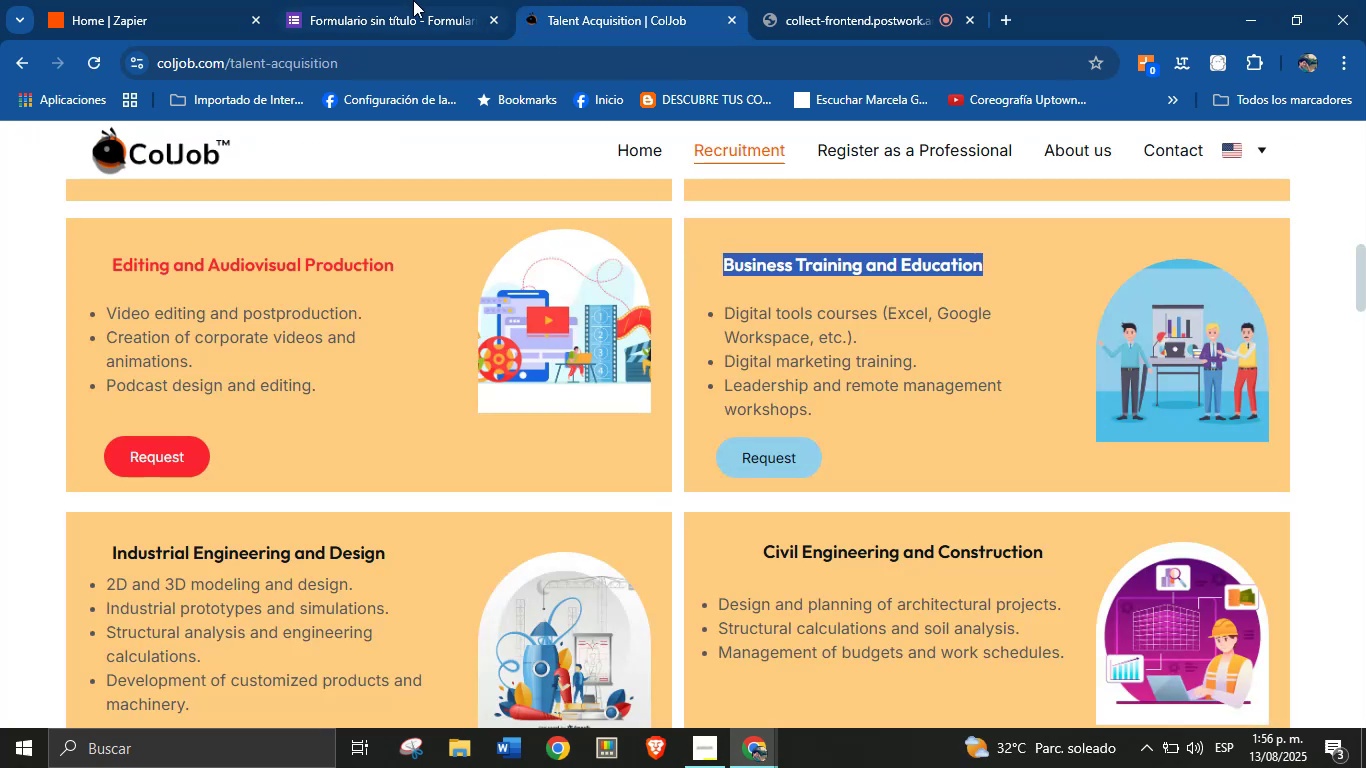 
left_click([411, 0])
 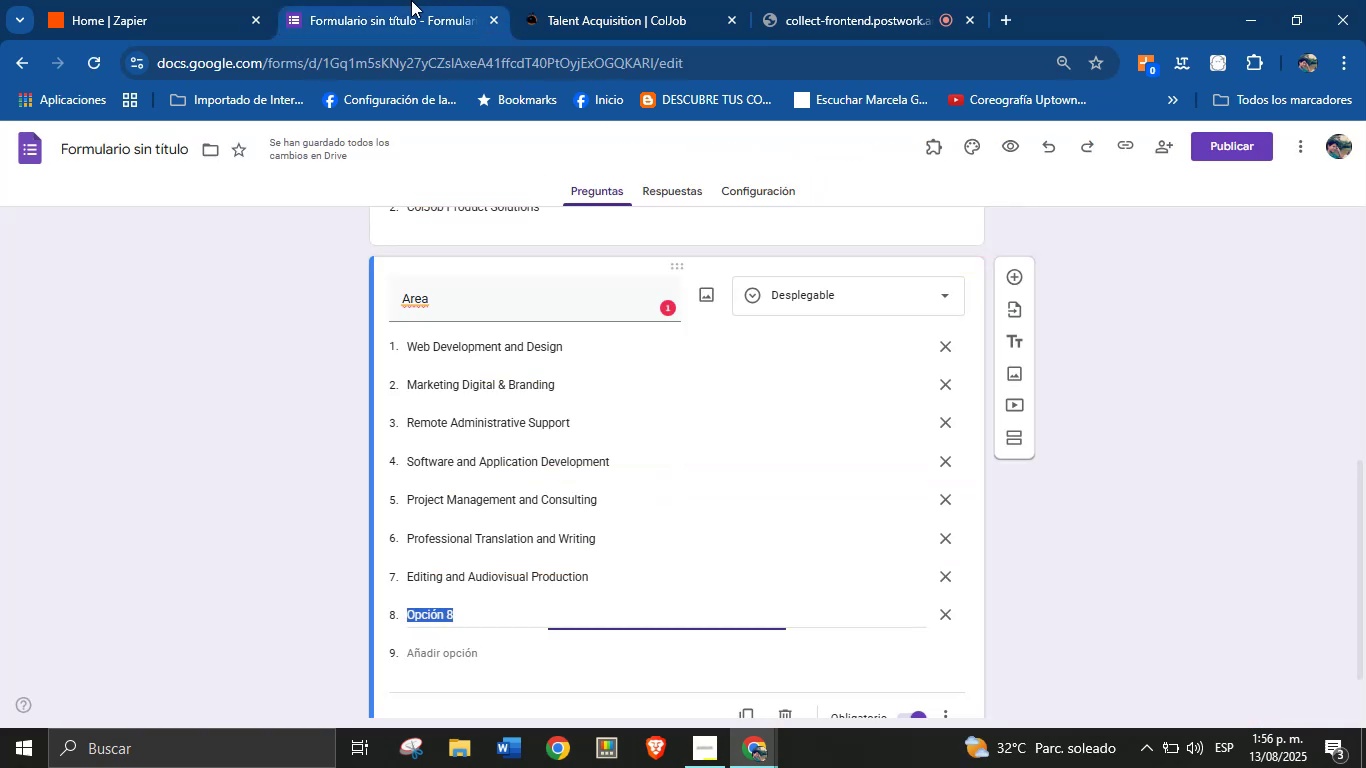 
key(Control+V)
 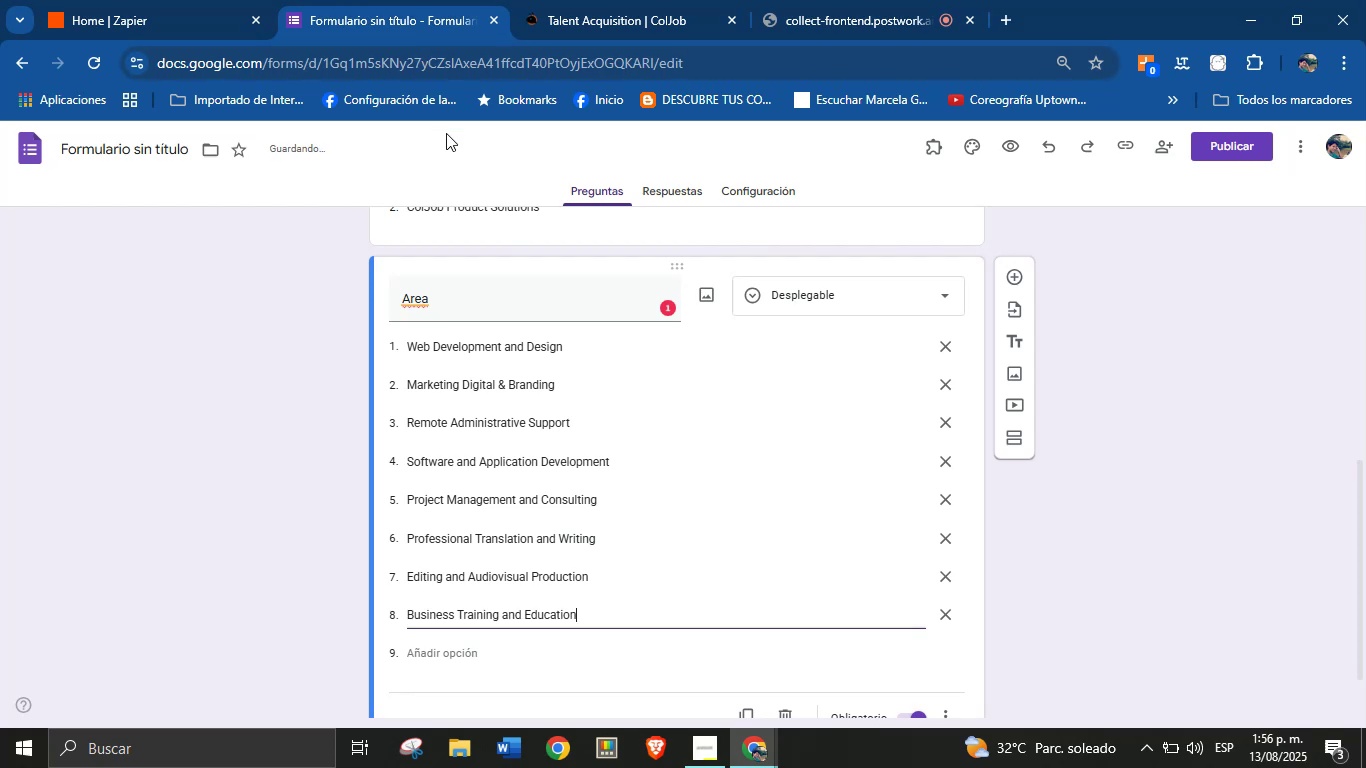 
key(Enter)
 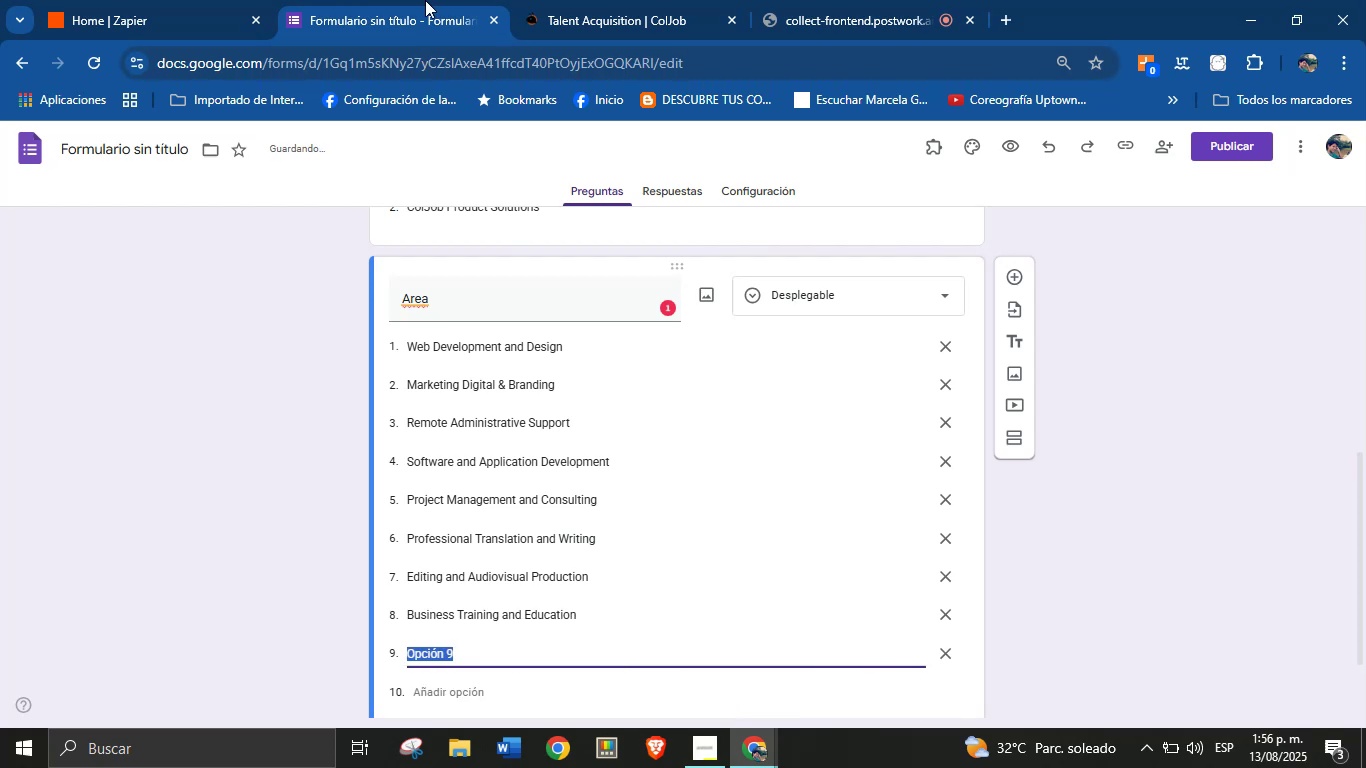 
left_click([557, 0])
 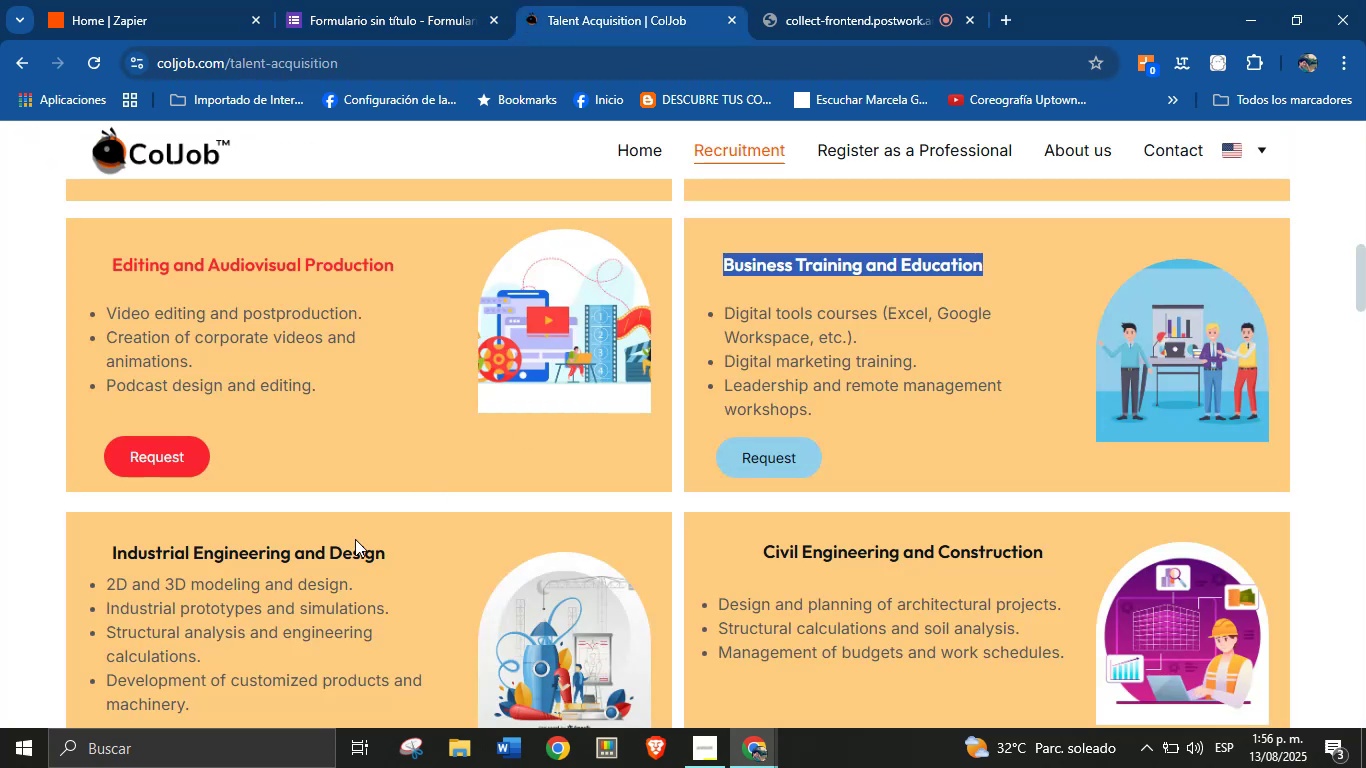 
double_click([349, 548])
 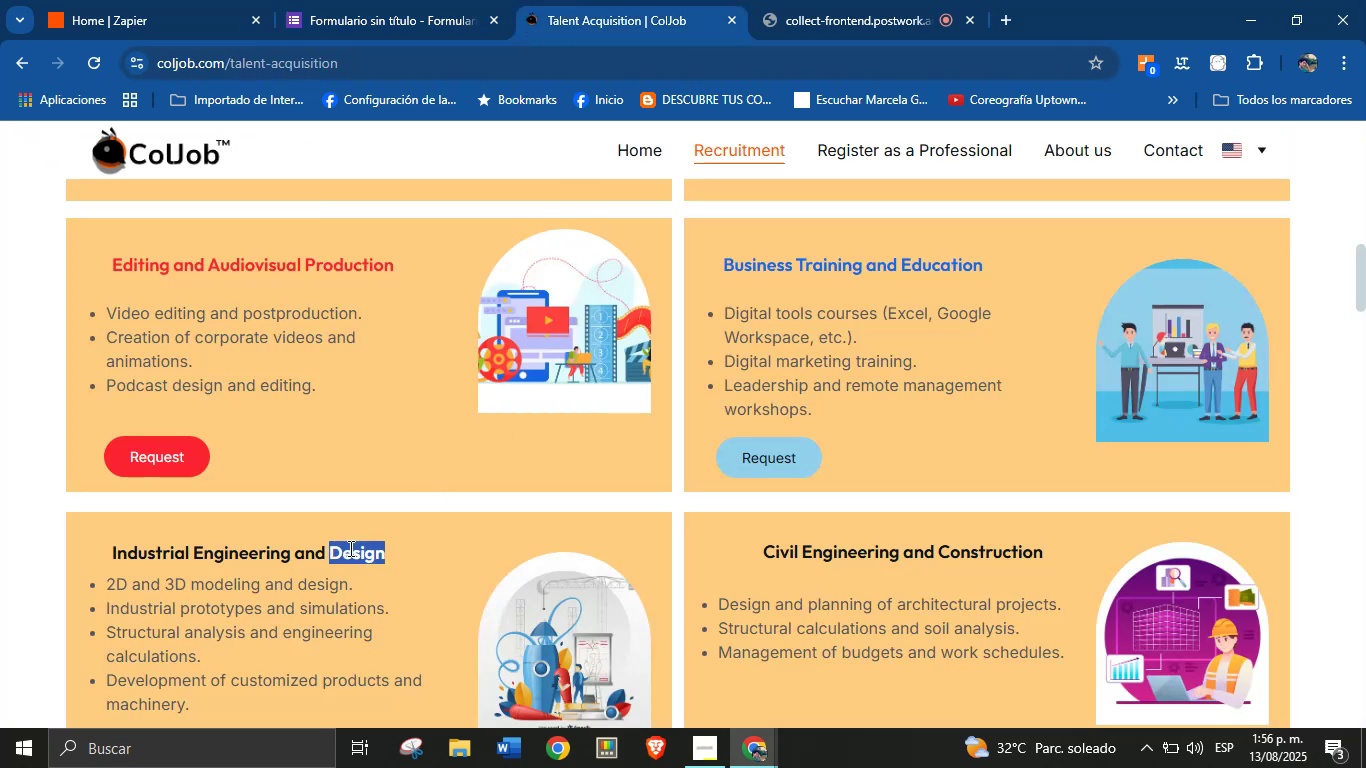 
triple_click([349, 548])
 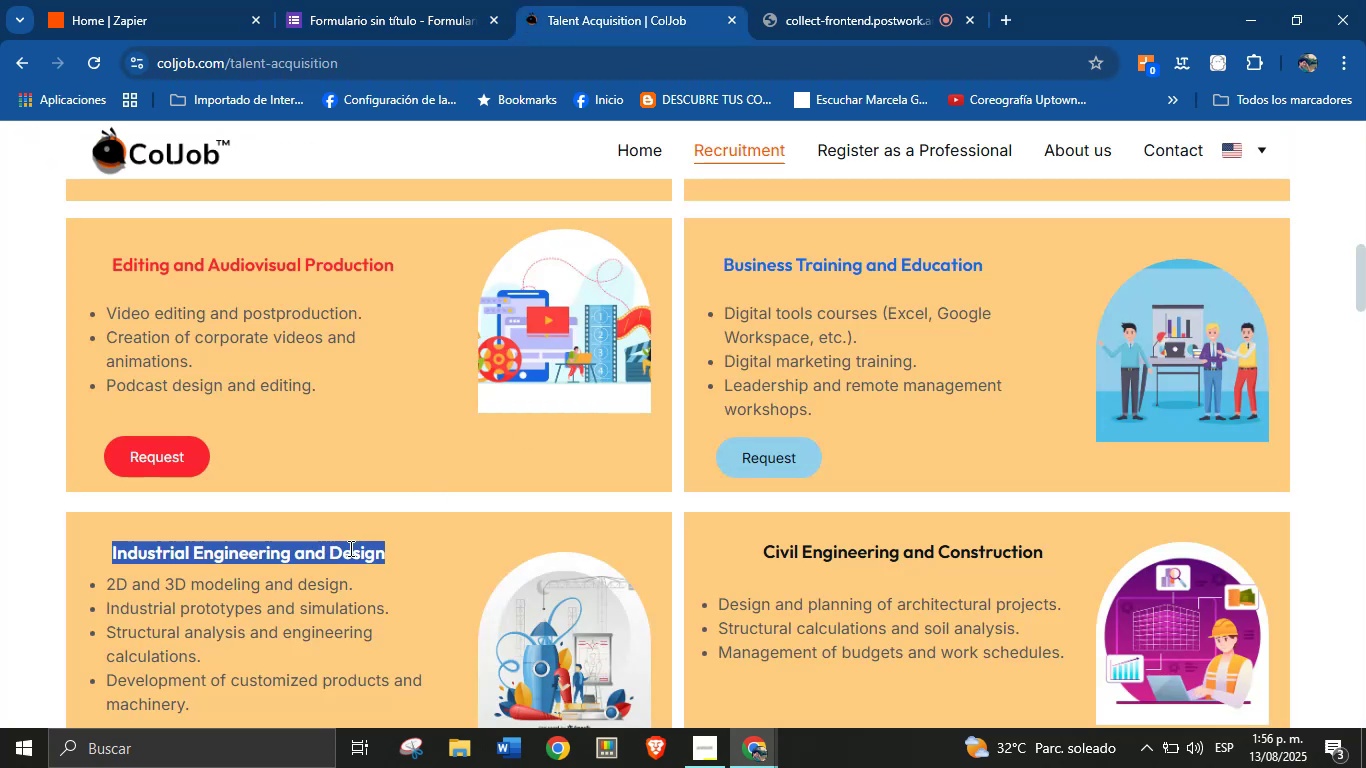 
key(Control+C)
 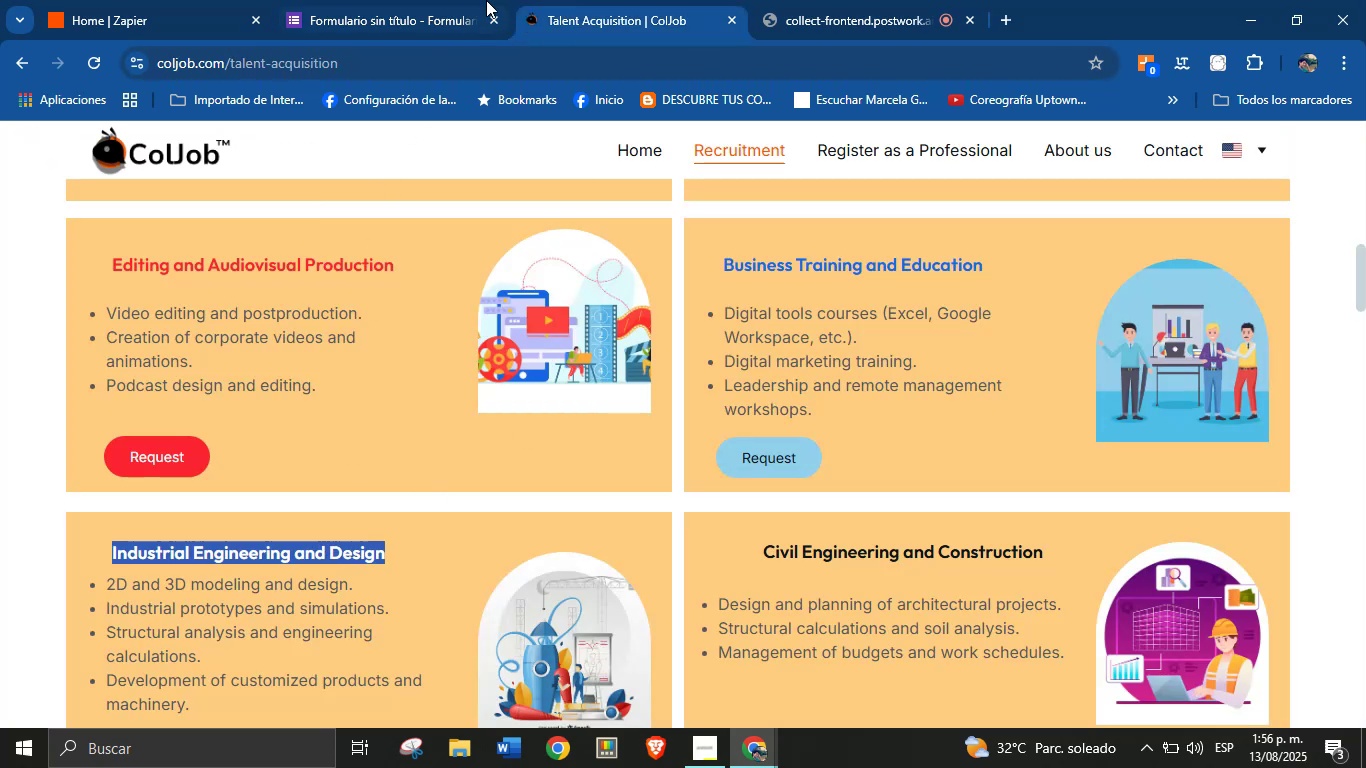 
left_click([474, 0])
 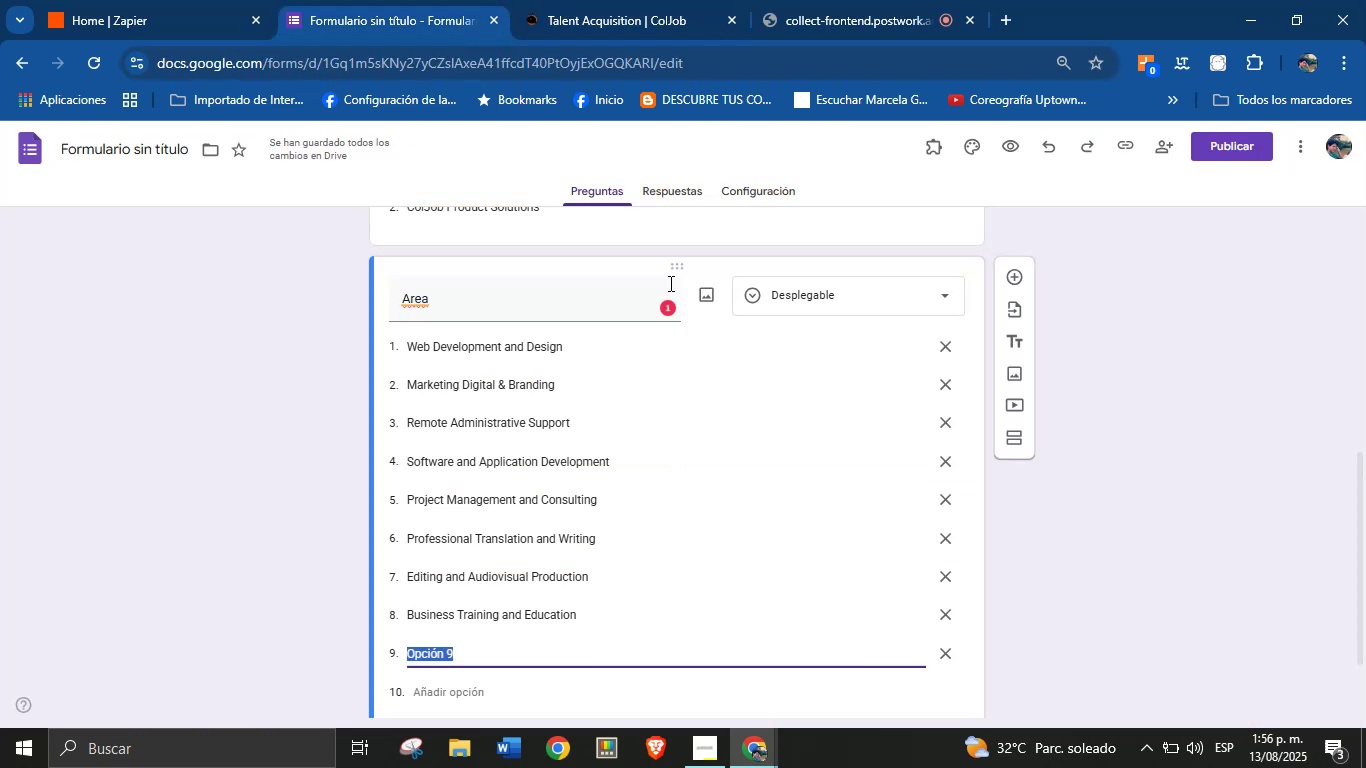 
key(Control+V)
 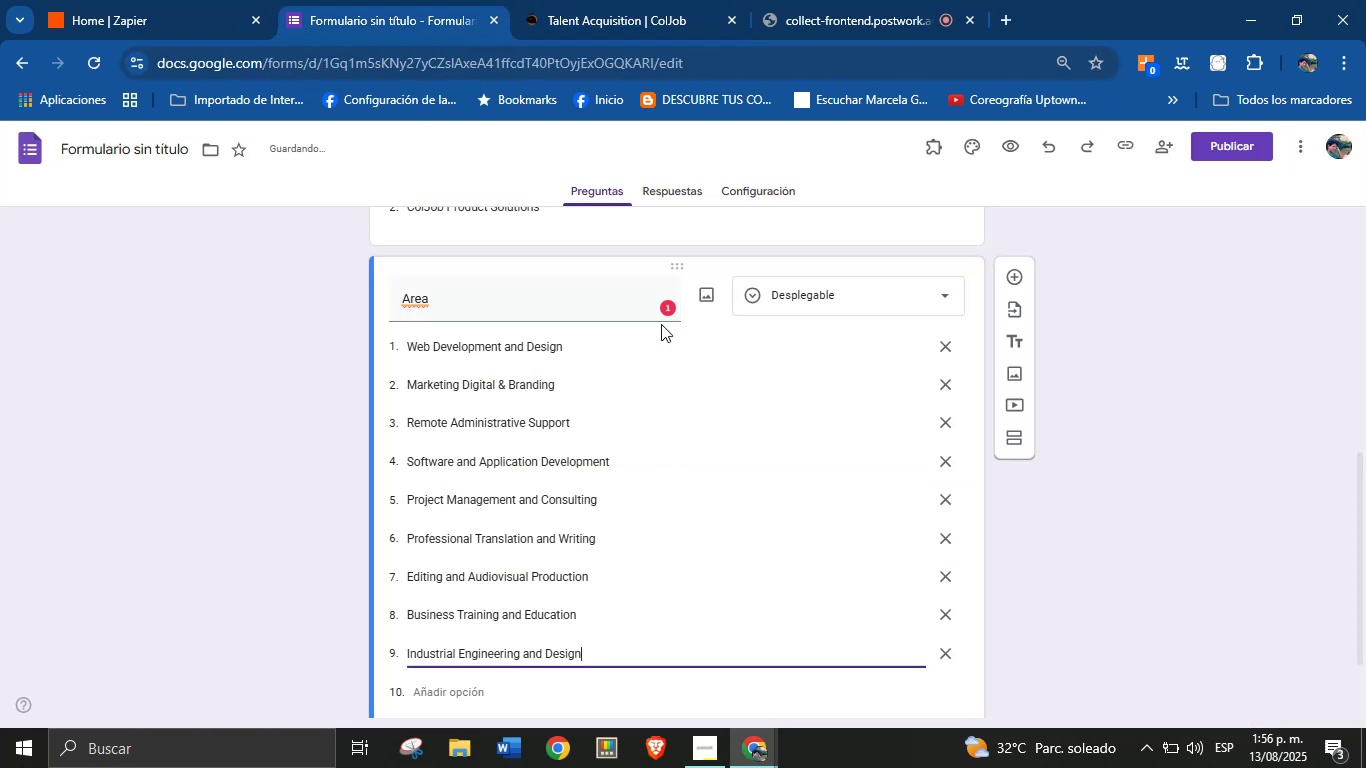 
key(Enter)
 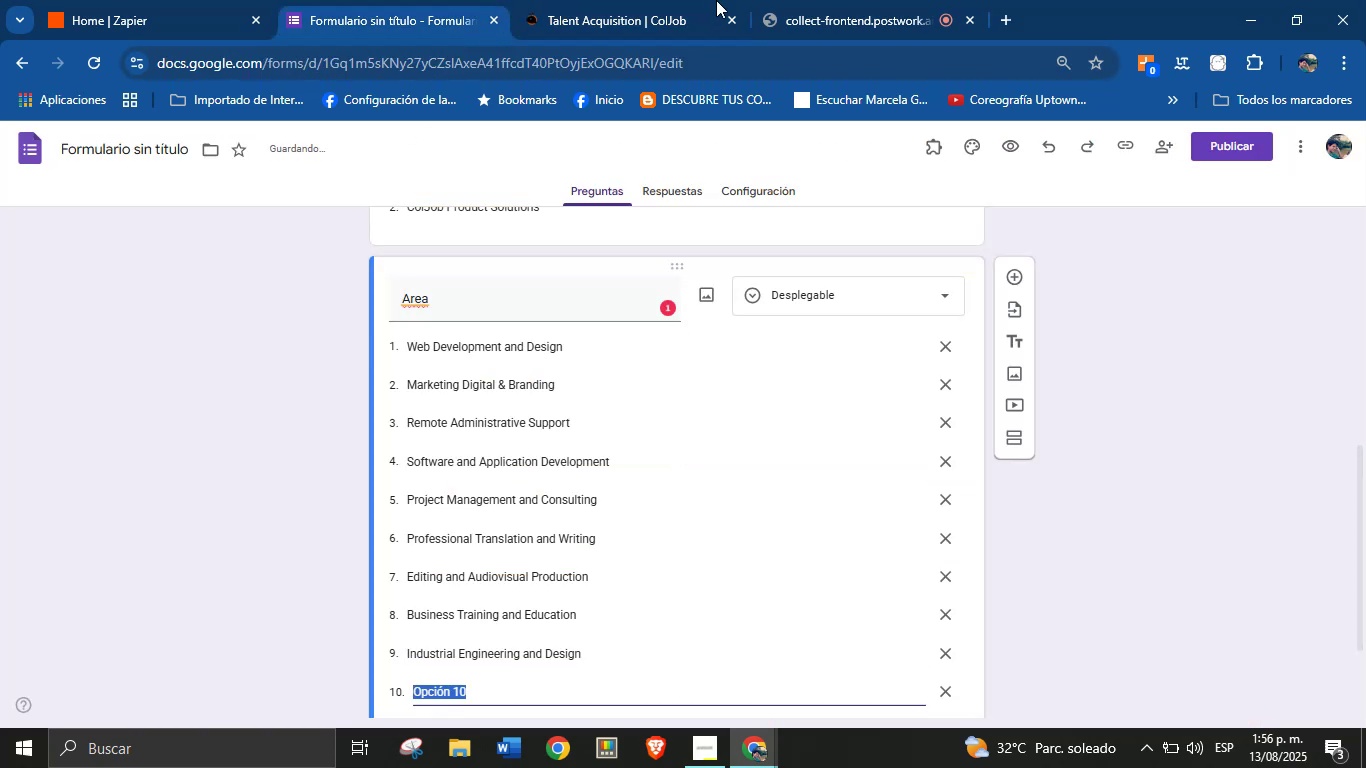 
left_click([705, 0])
 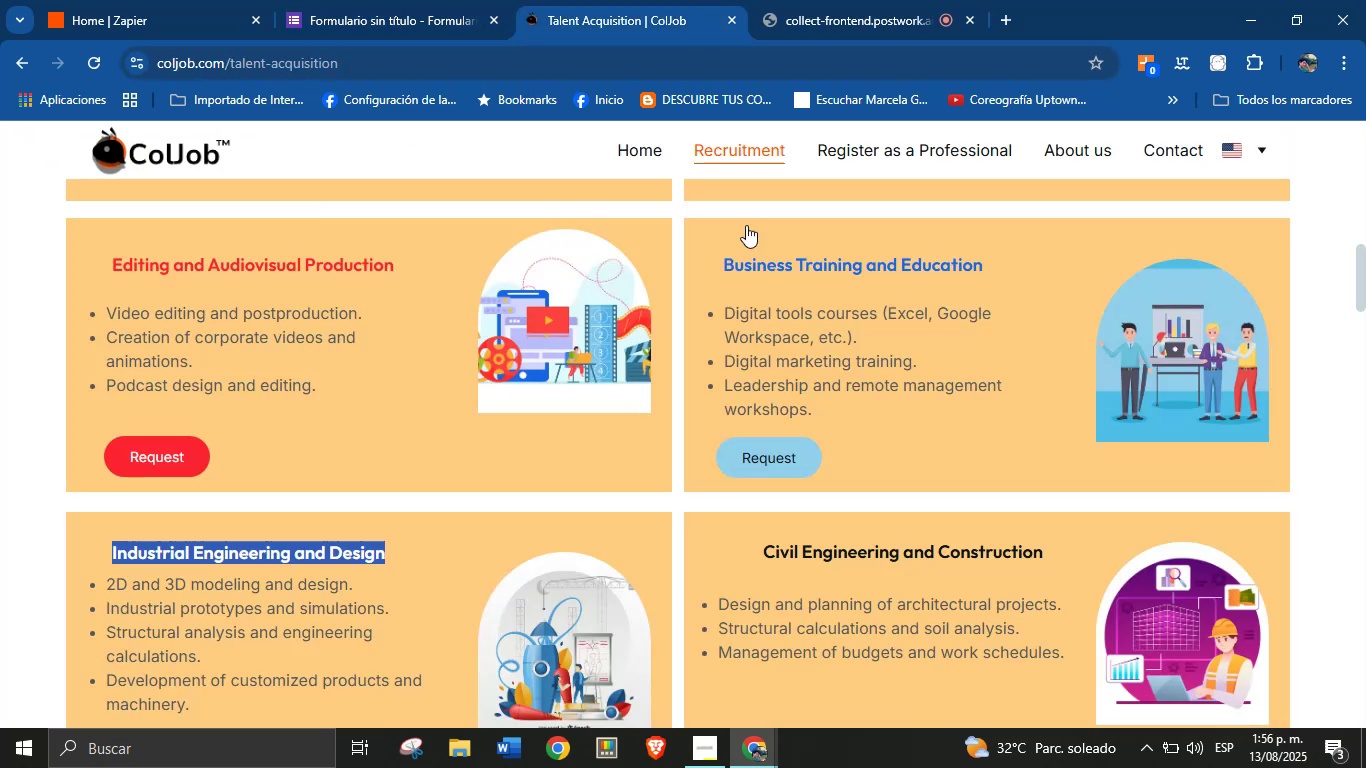 
scroll: coordinate [876, 441], scroll_direction: down, amount: 3.0
 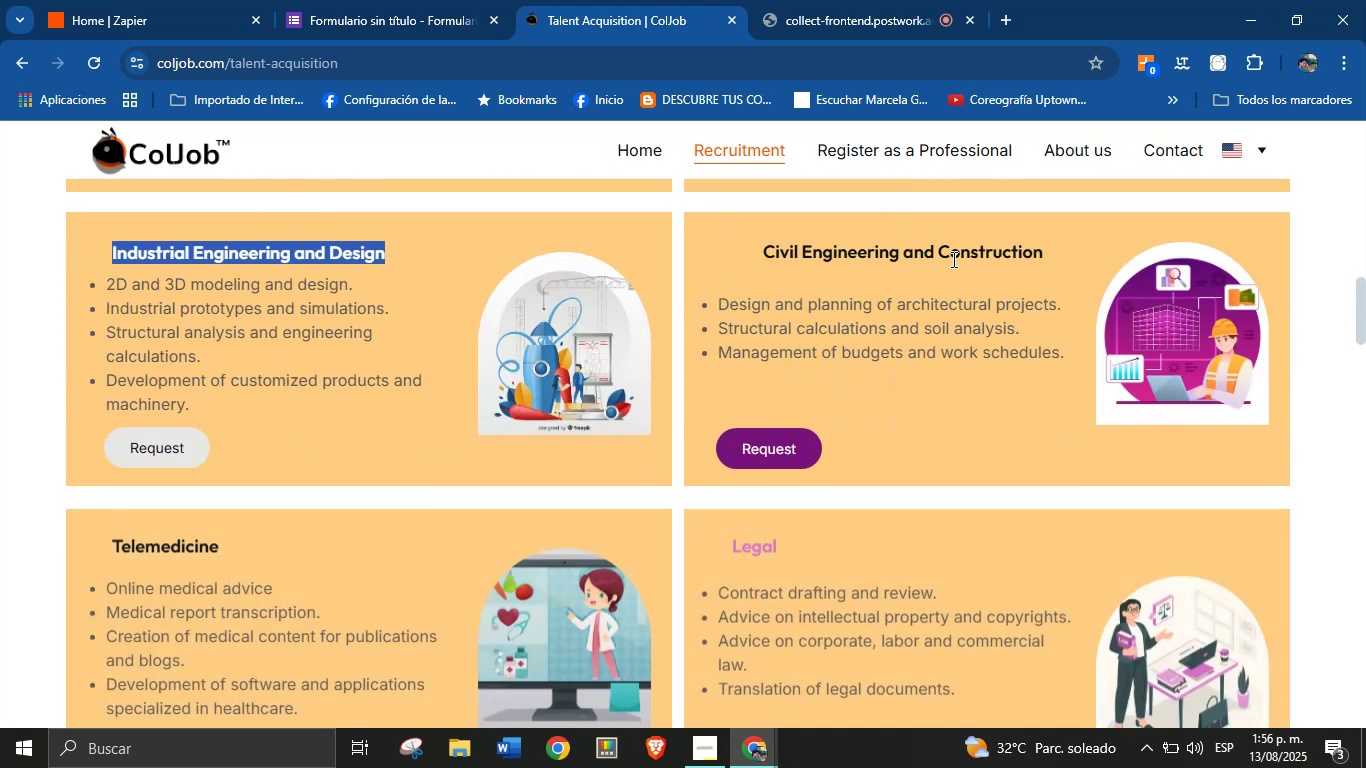 
double_click([953, 254])
 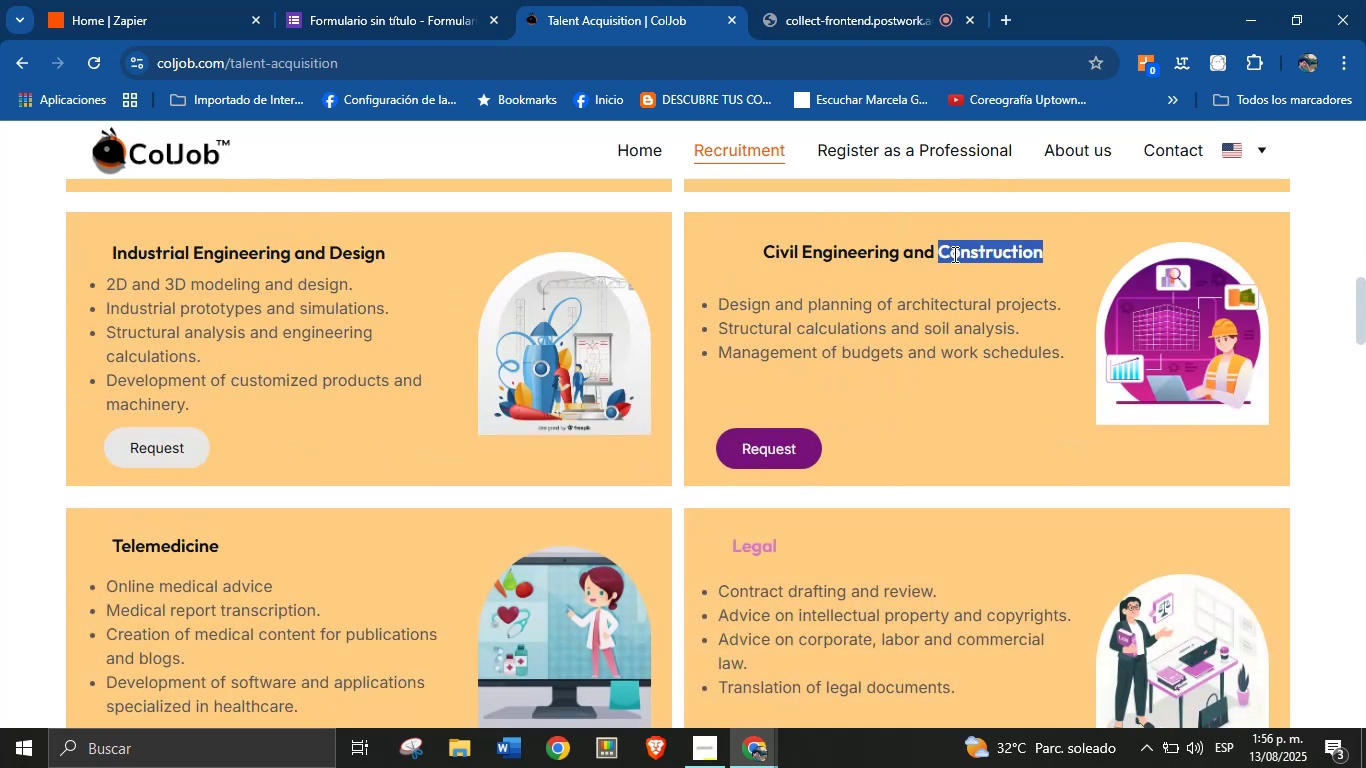 
triple_click([953, 254])
 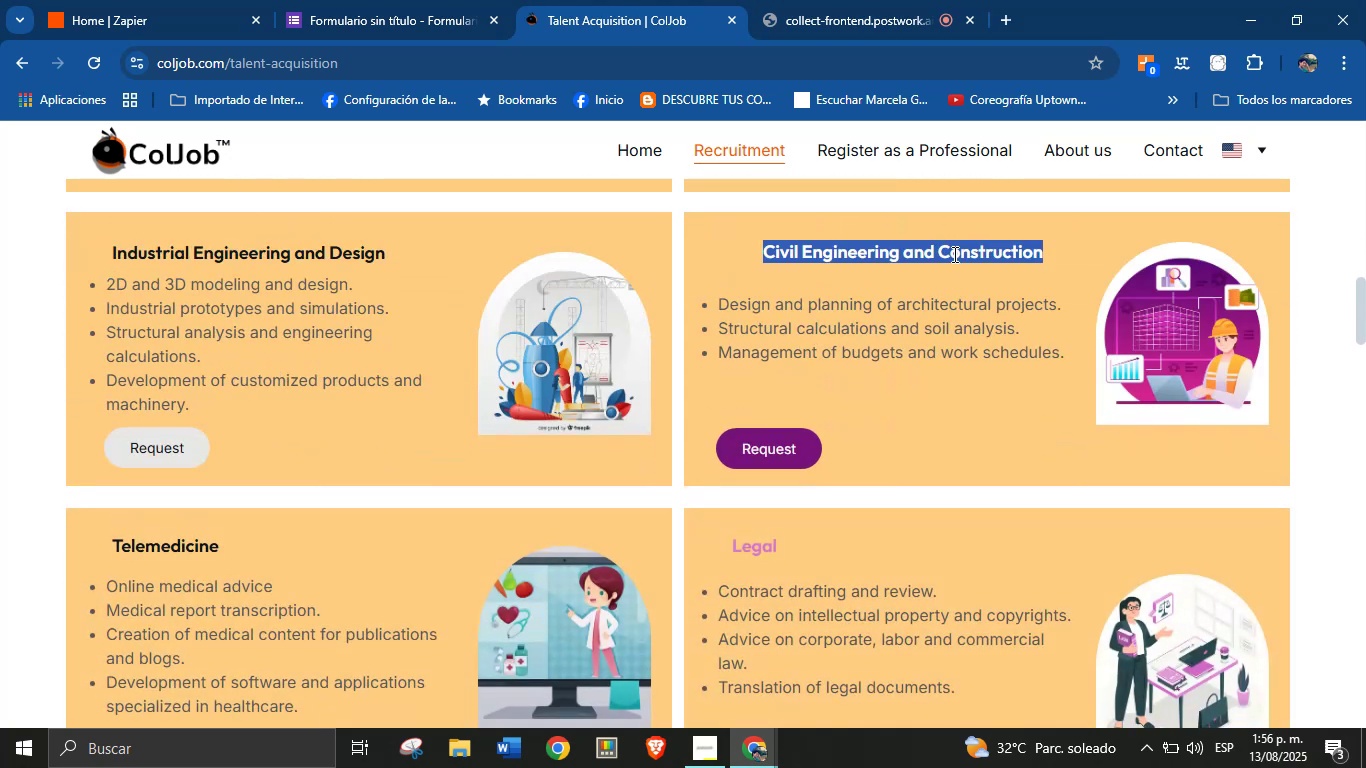 
key(Control+C)
 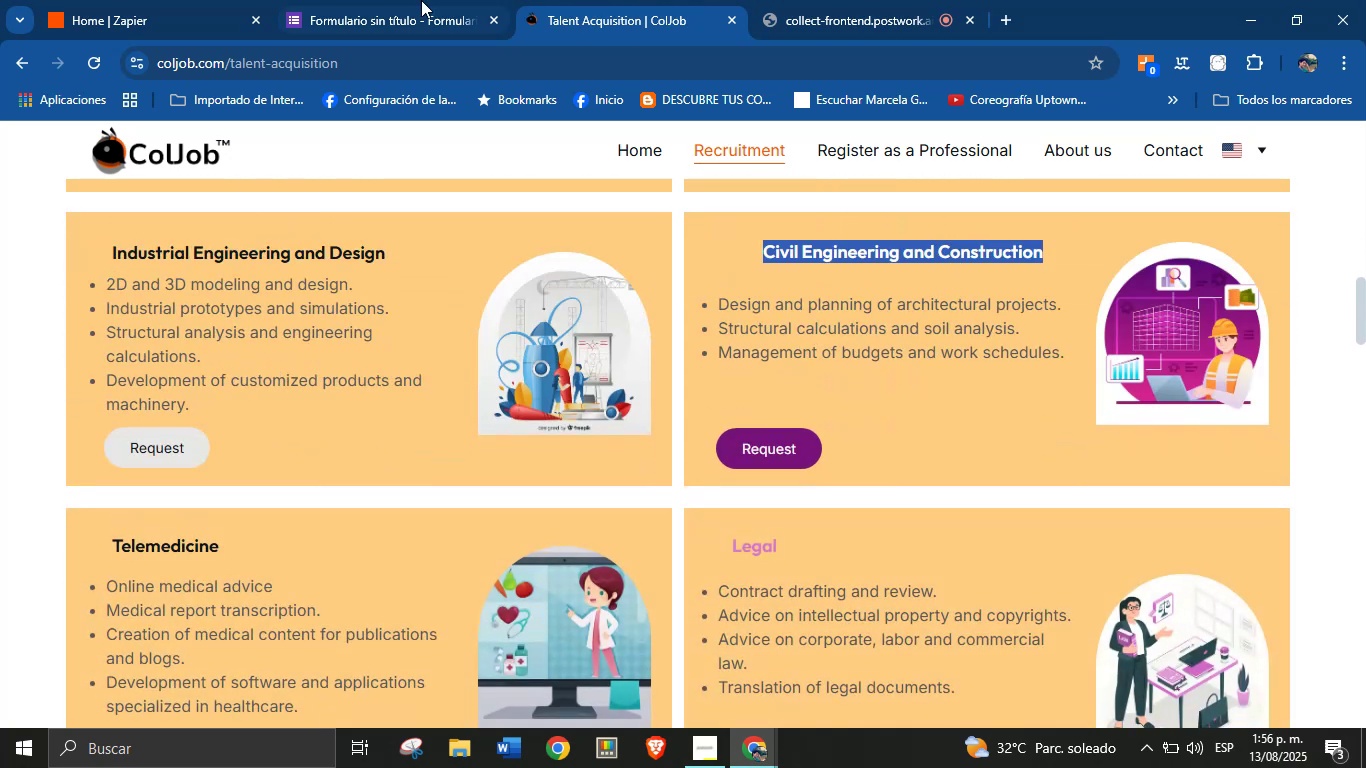 
left_click([411, 0])
 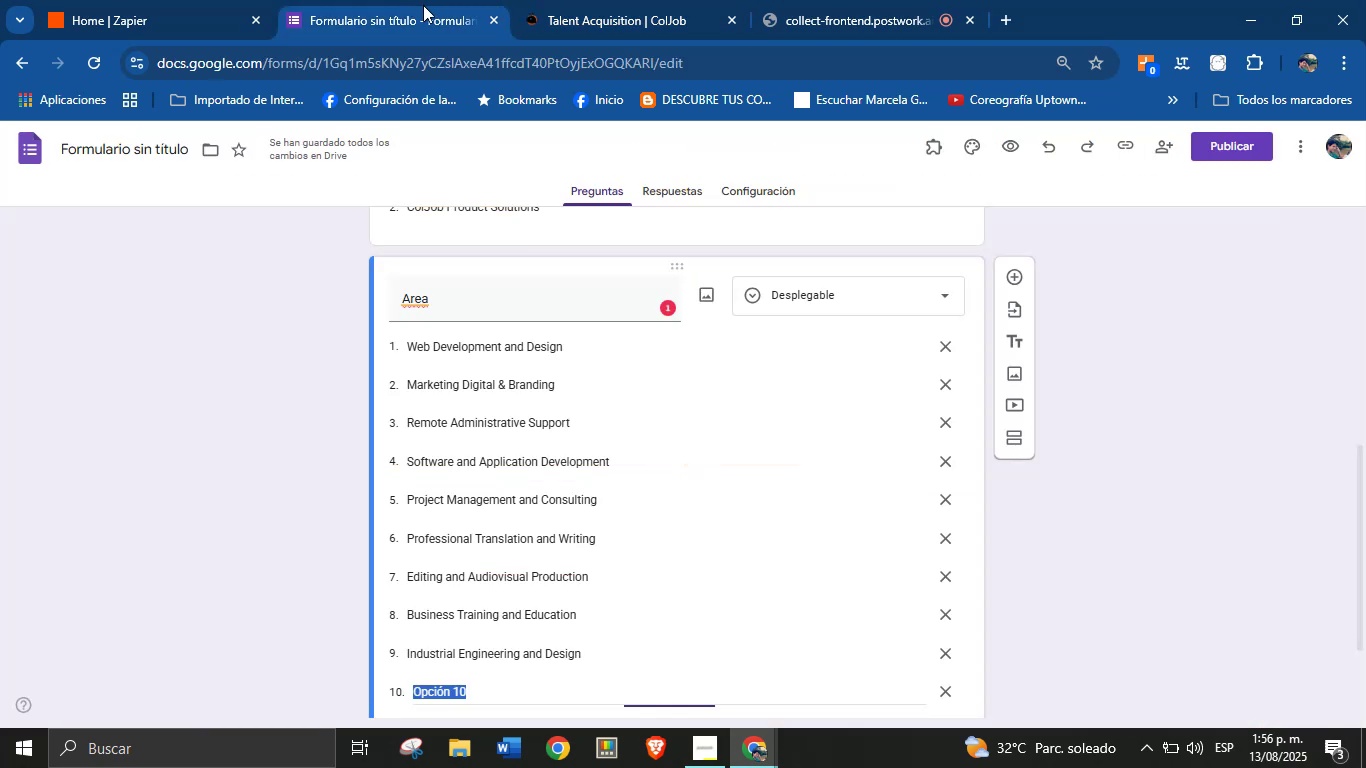 
key(Control+V)
 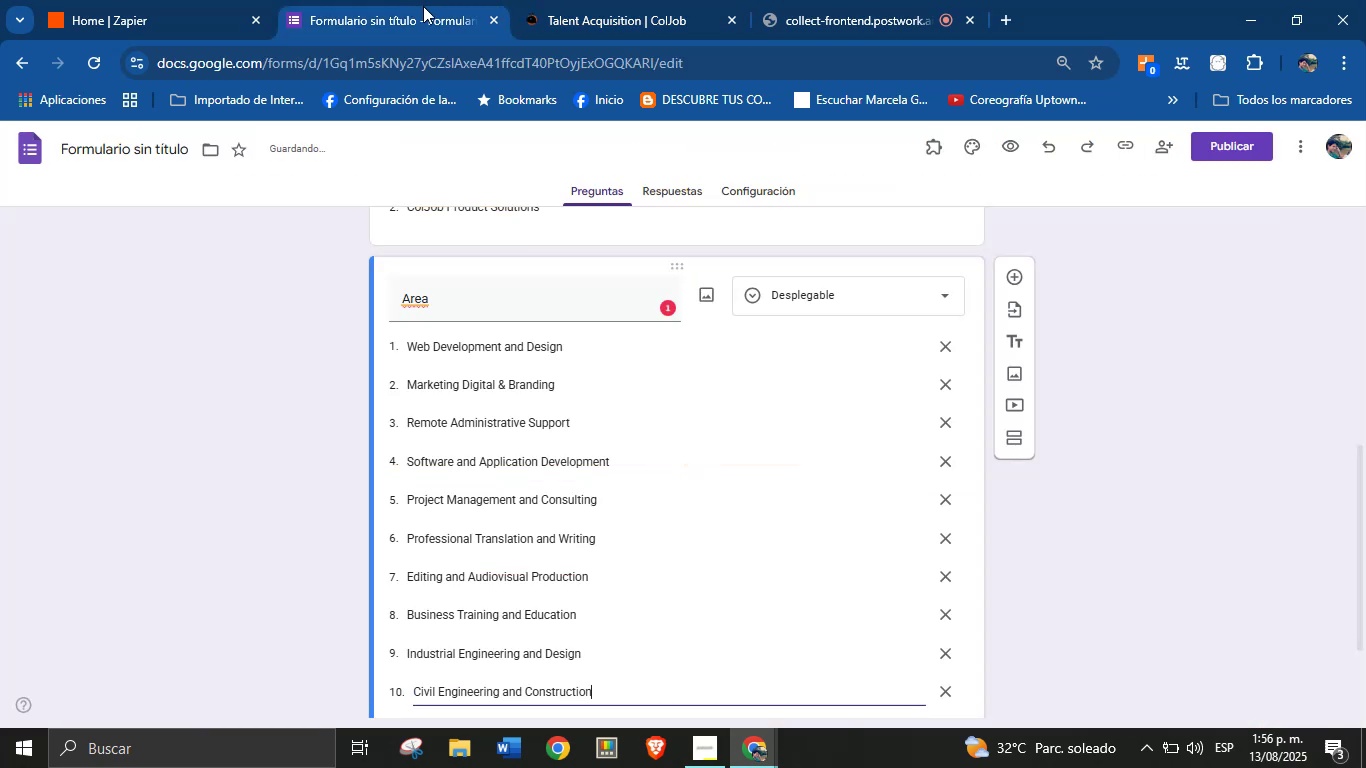 
key(Enter)
 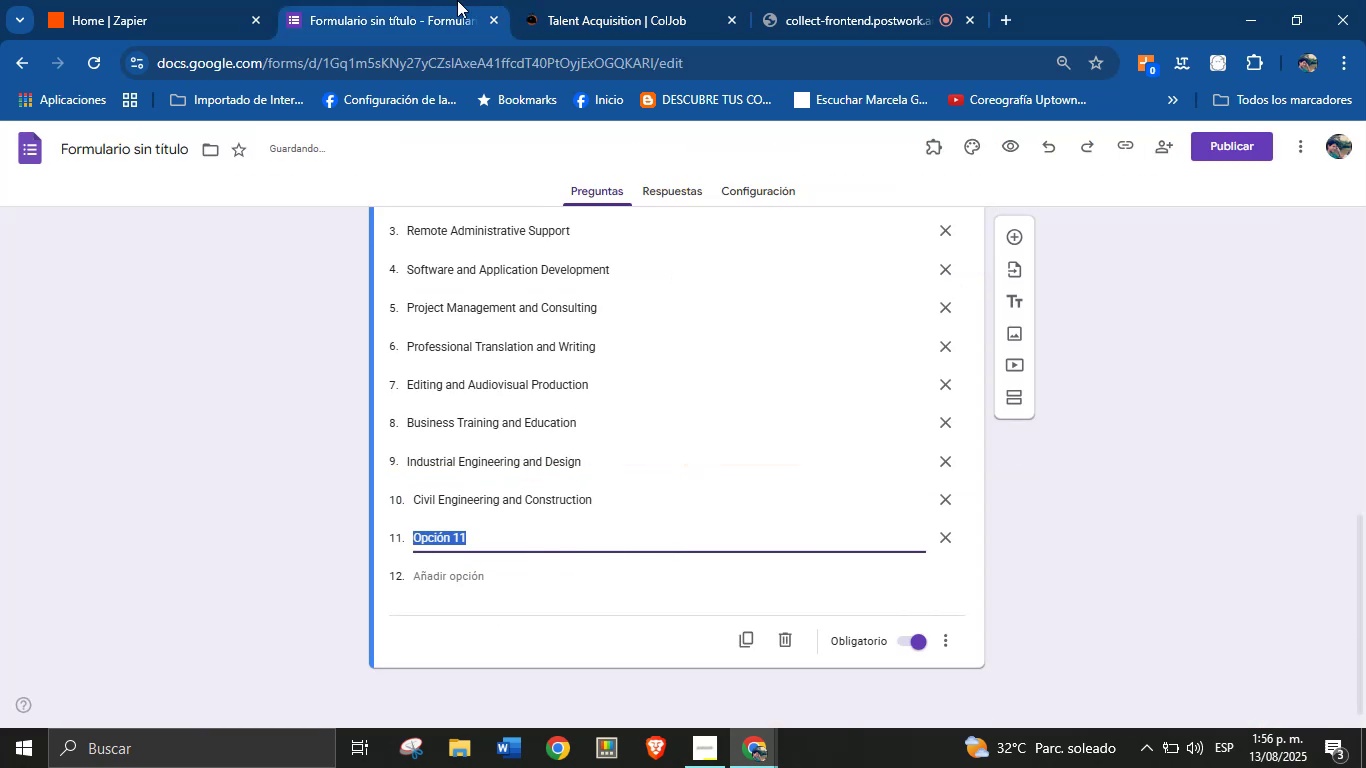 
left_click([630, 0])
 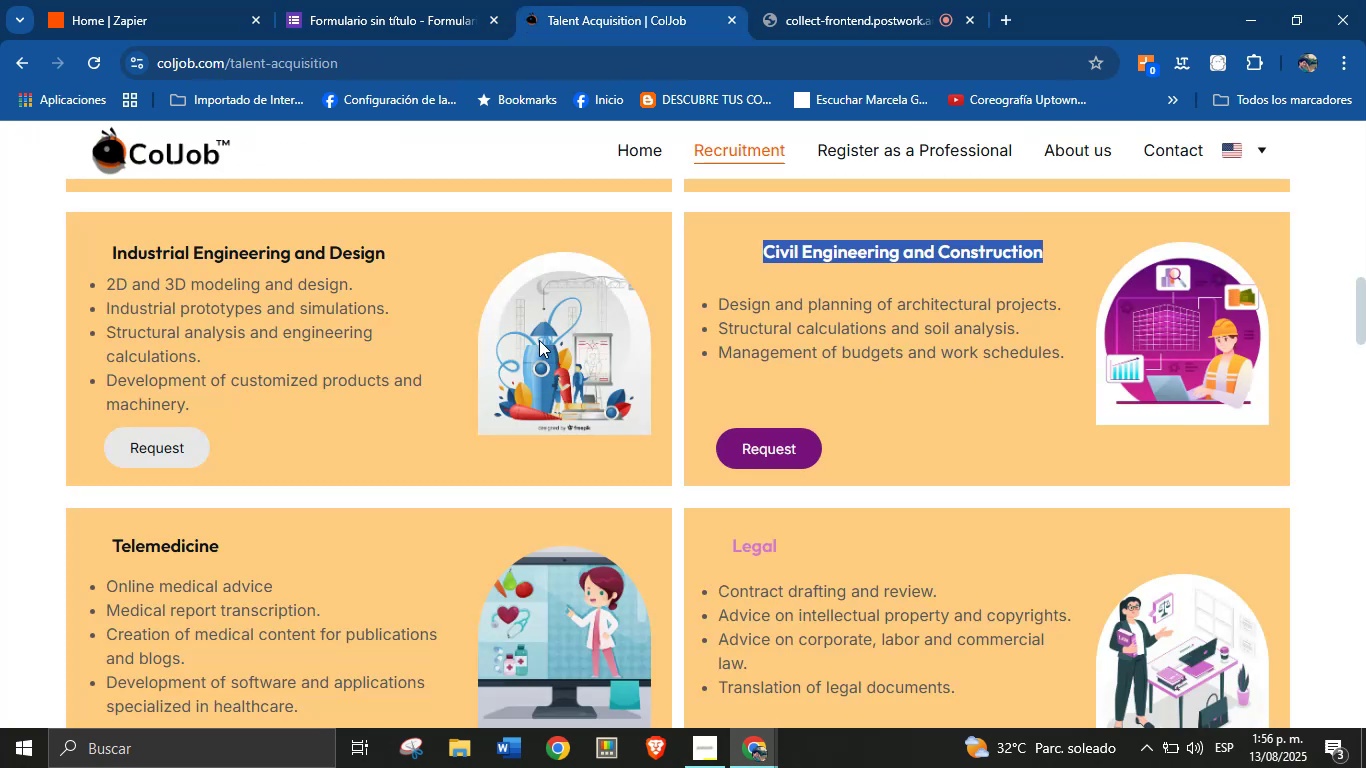 
scroll: coordinate [294, 415], scroll_direction: down, amount: 1.0
 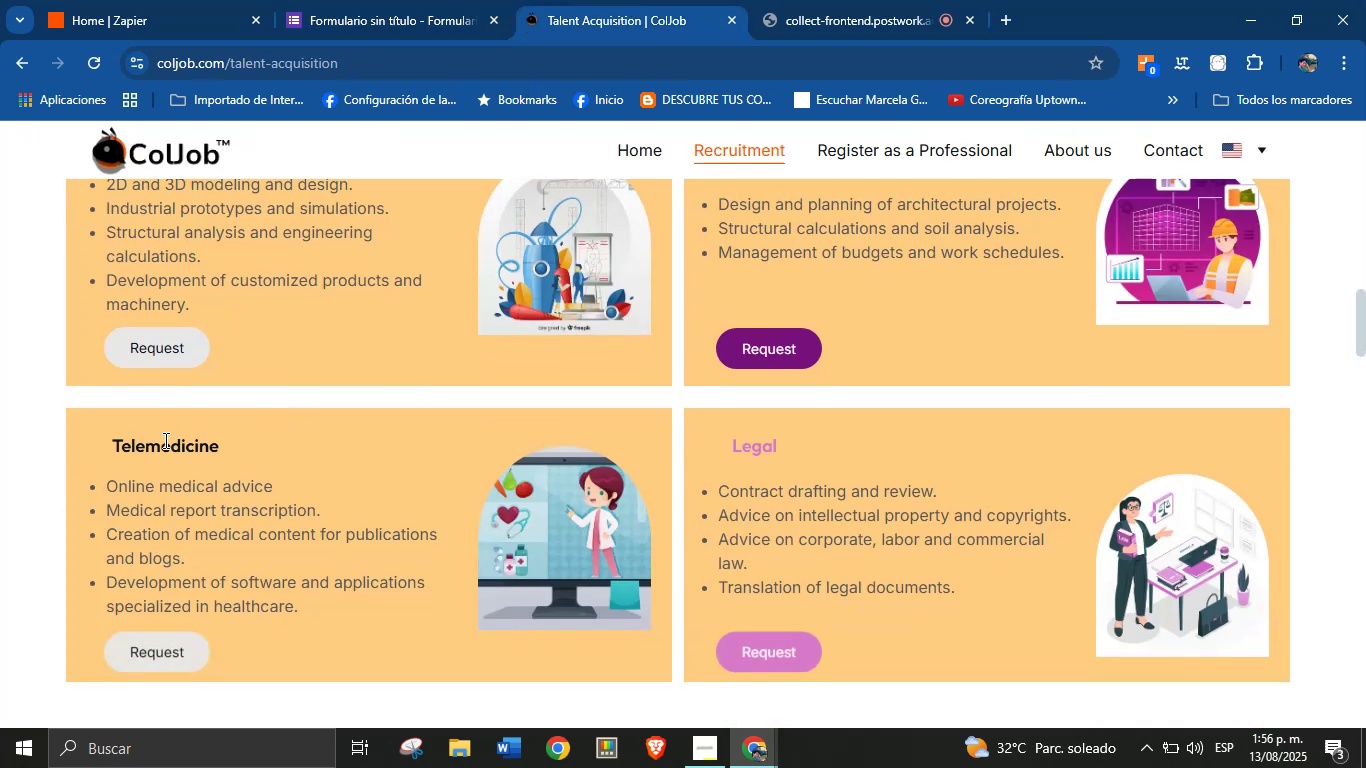 
double_click([164, 440])
 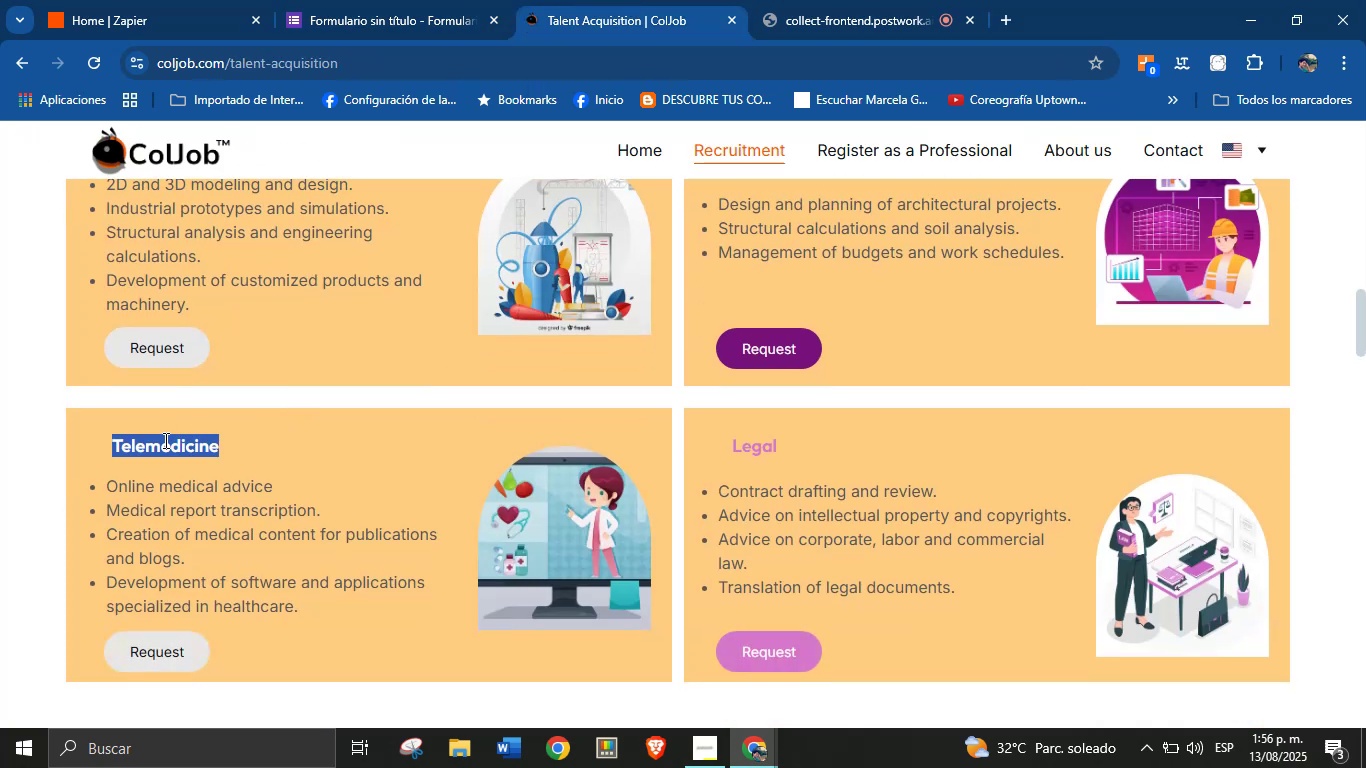 
triple_click([164, 440])
 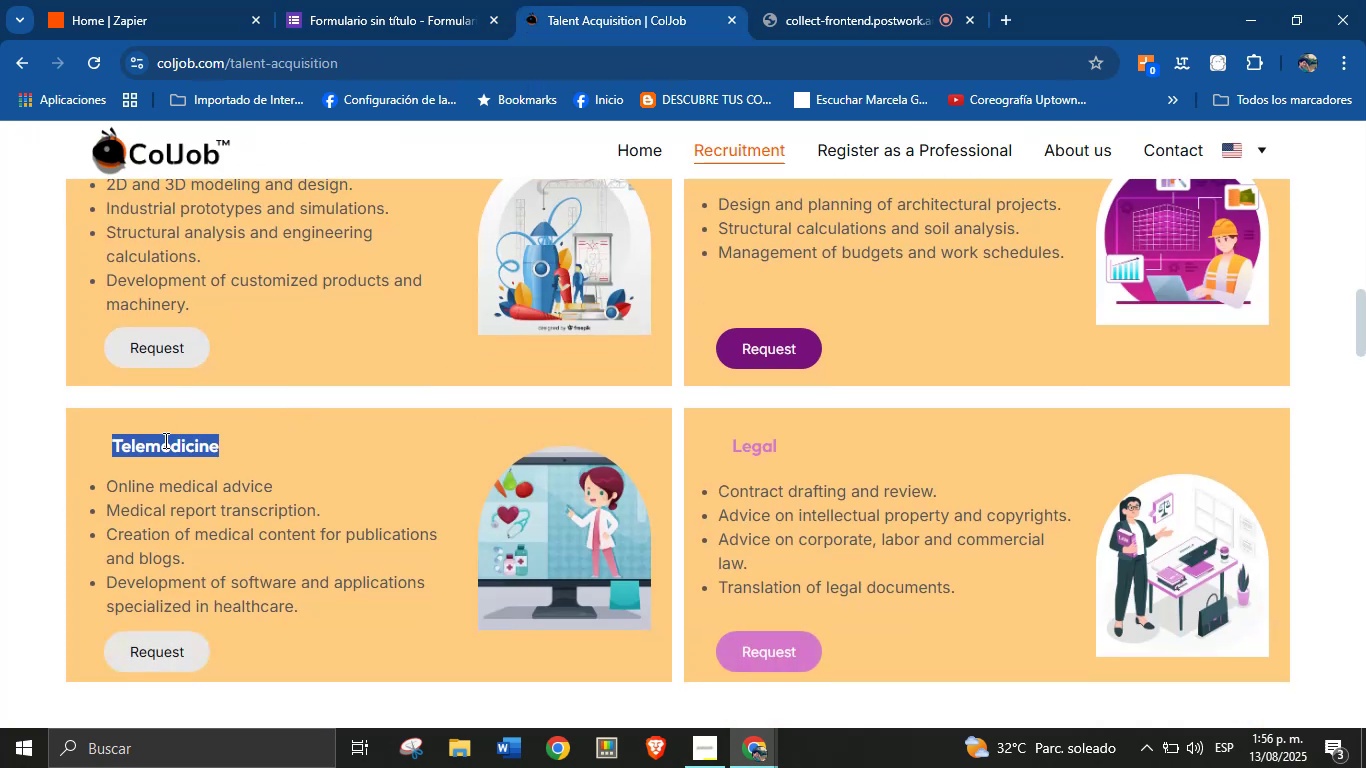 
key(Control+C)
 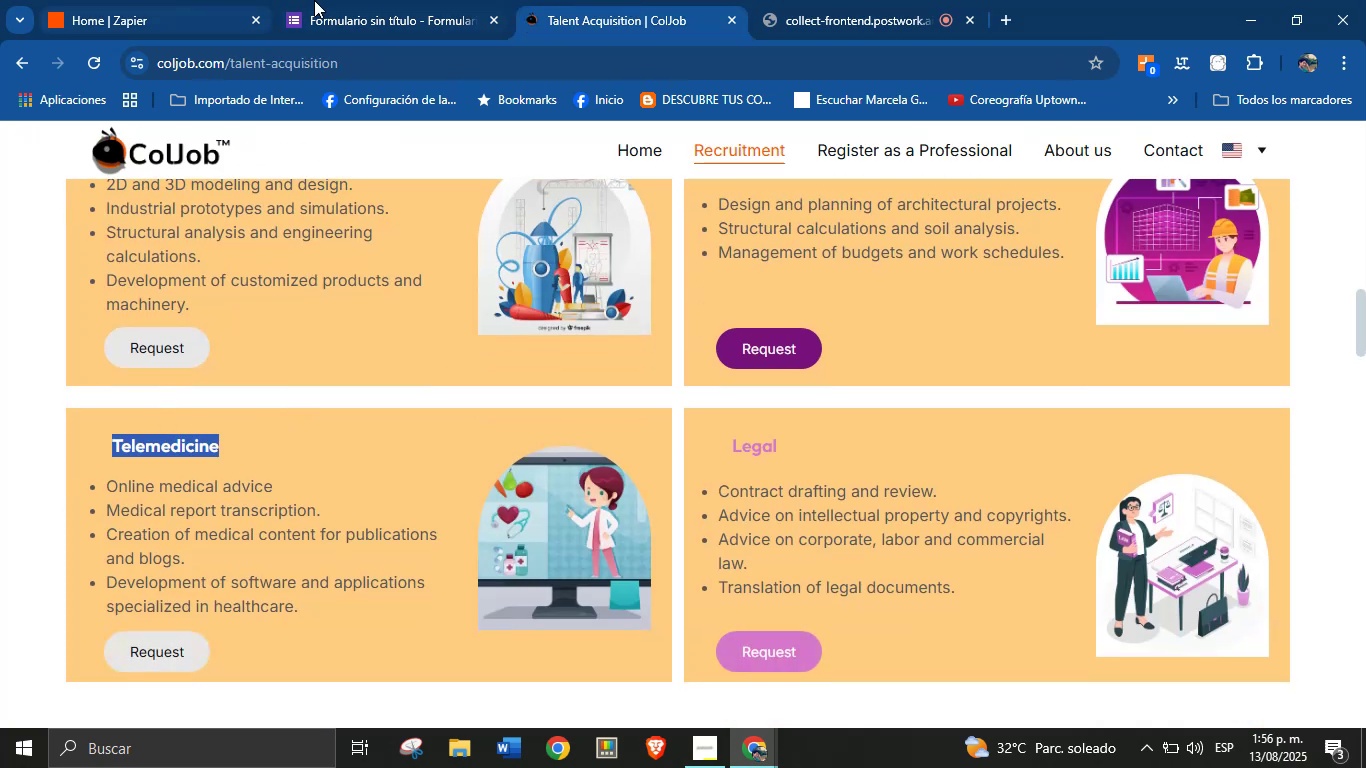 
left_click([371, 0])
 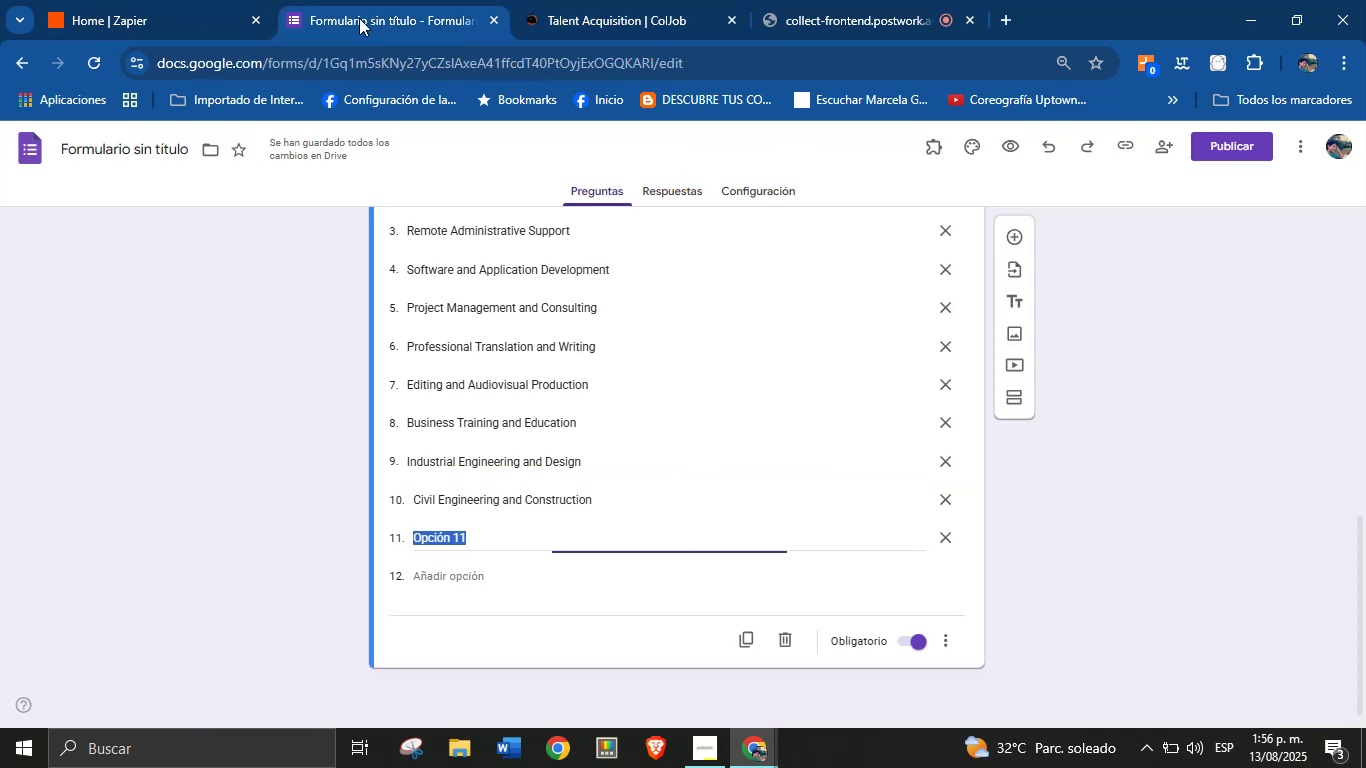 
key(Control+V)
 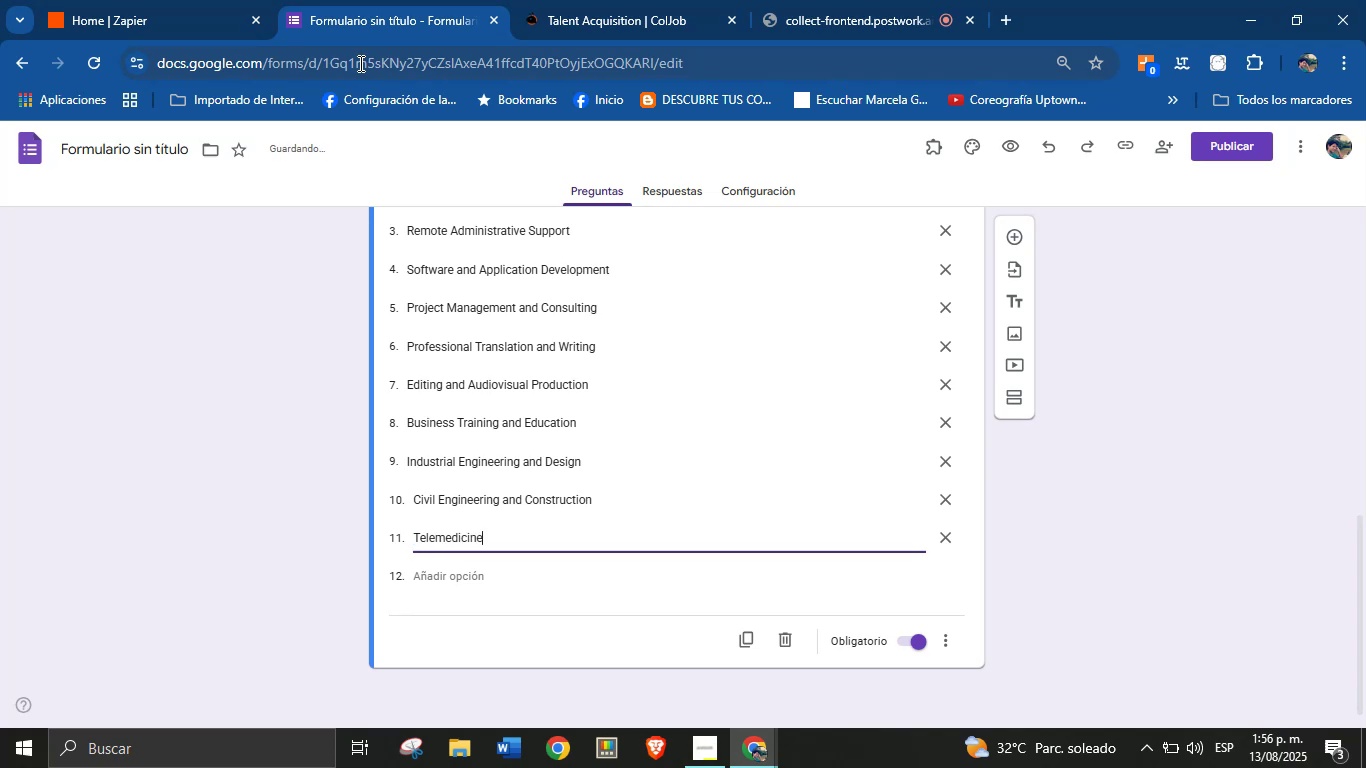 
key(Enter)
 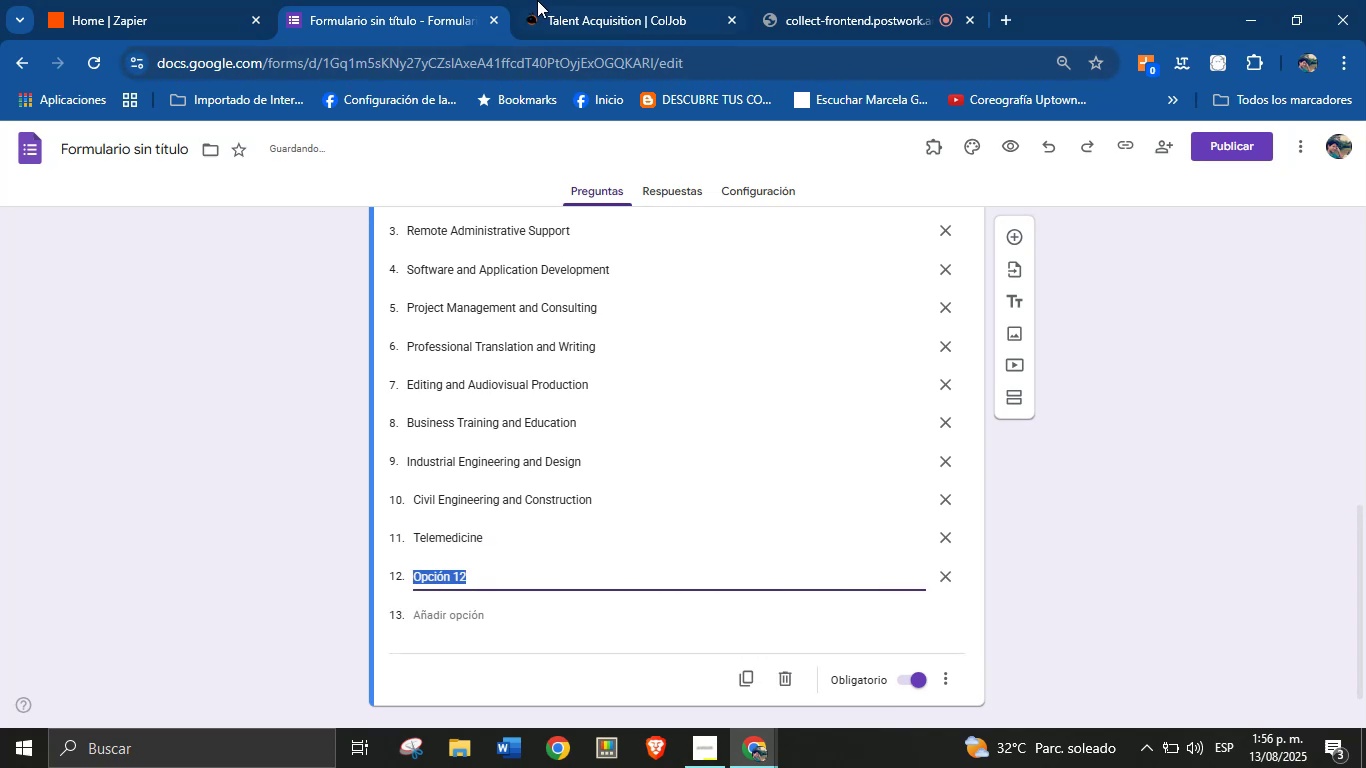 
left_click([559, 0])
 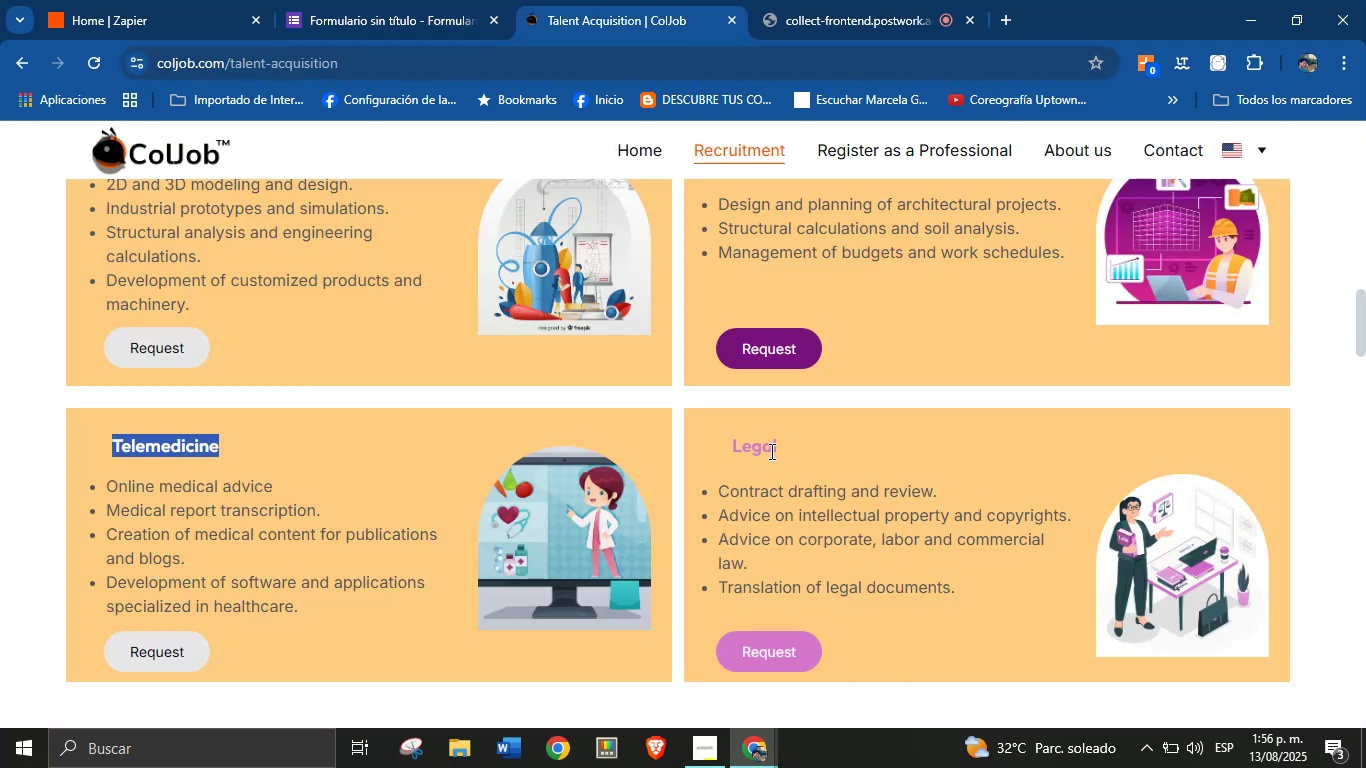 
double_click([767, 451])
 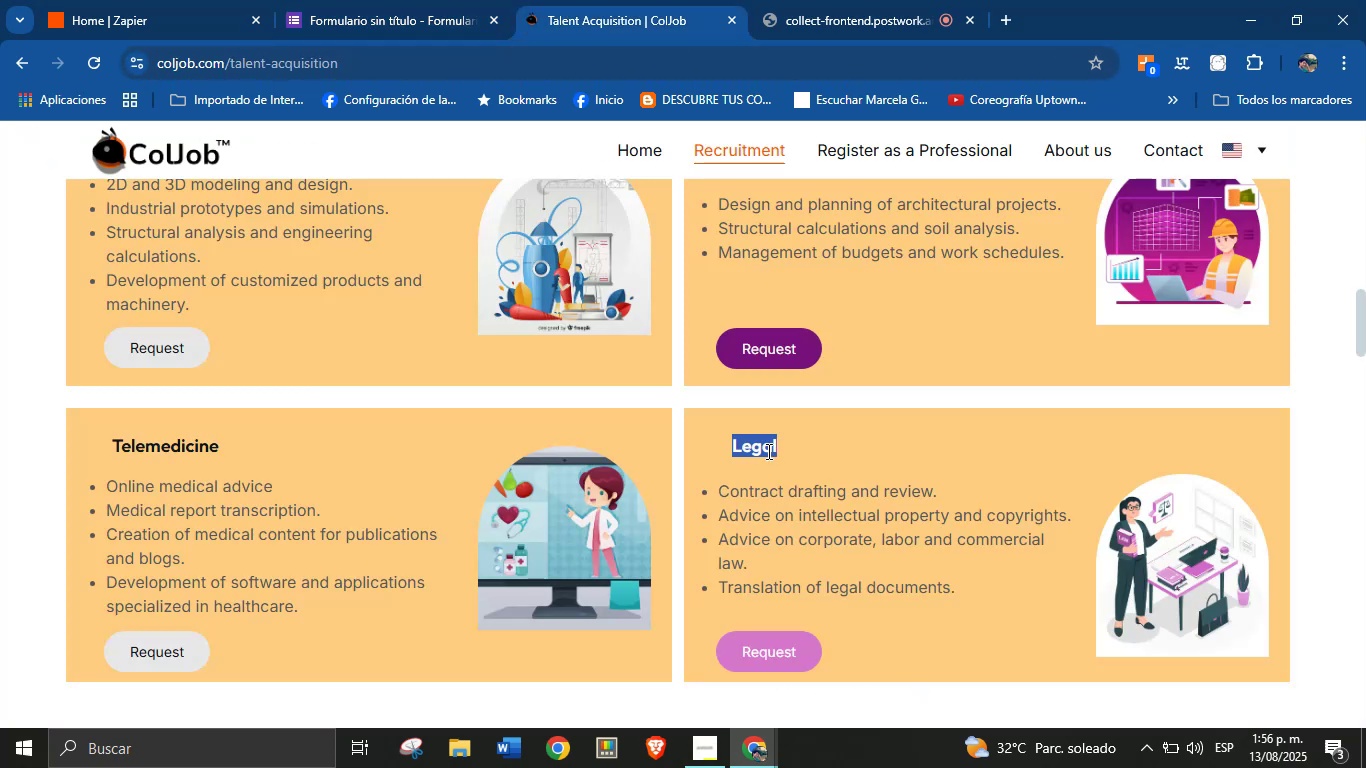 
key(Control+C)
 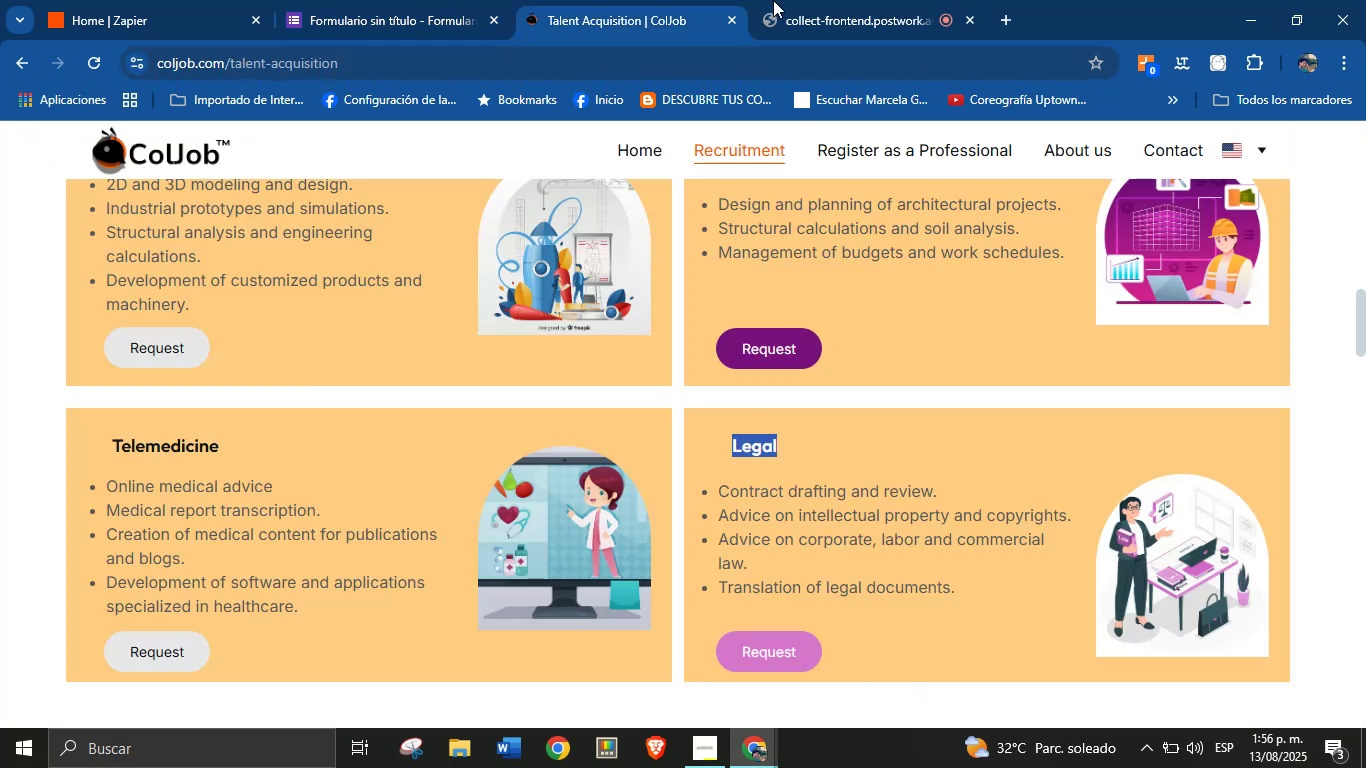 
left_click([786, 0])
 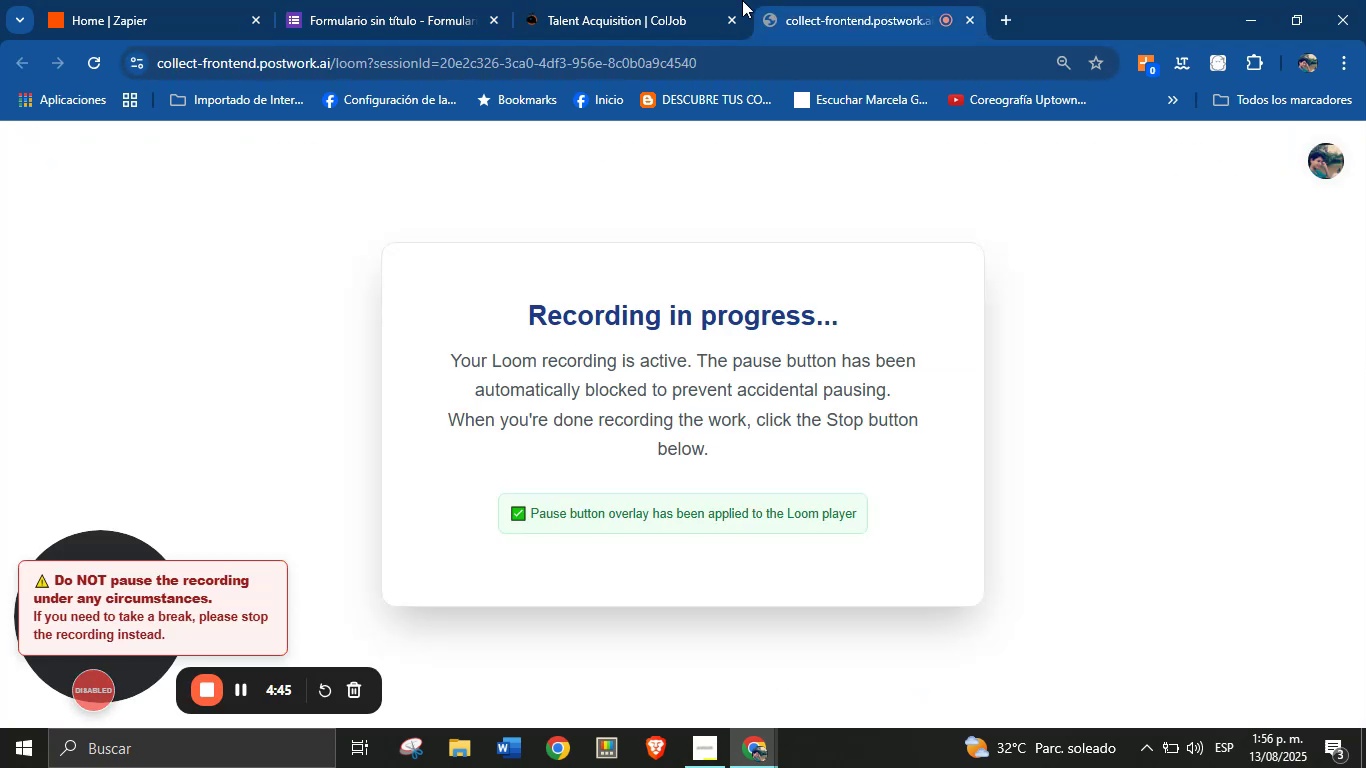 
left_click([395, 0])
 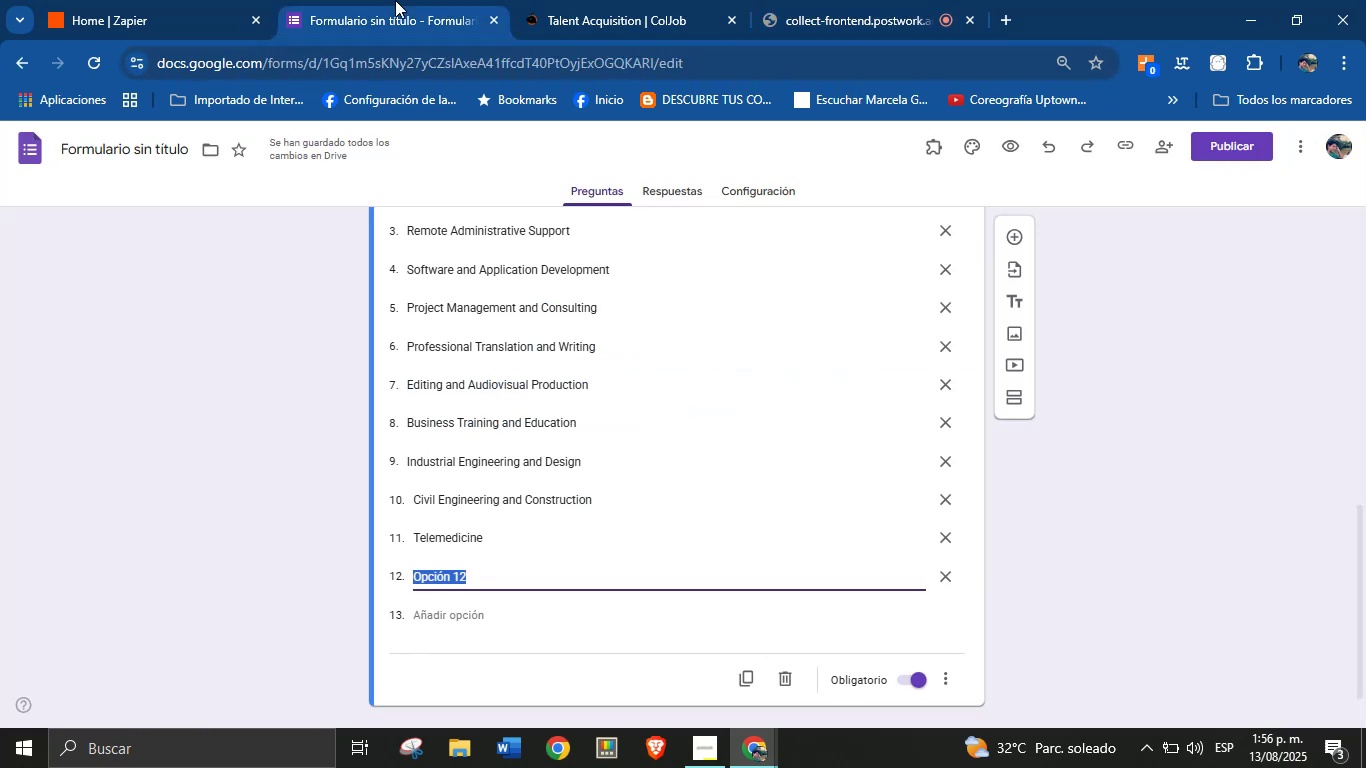 
key(Control+V)
 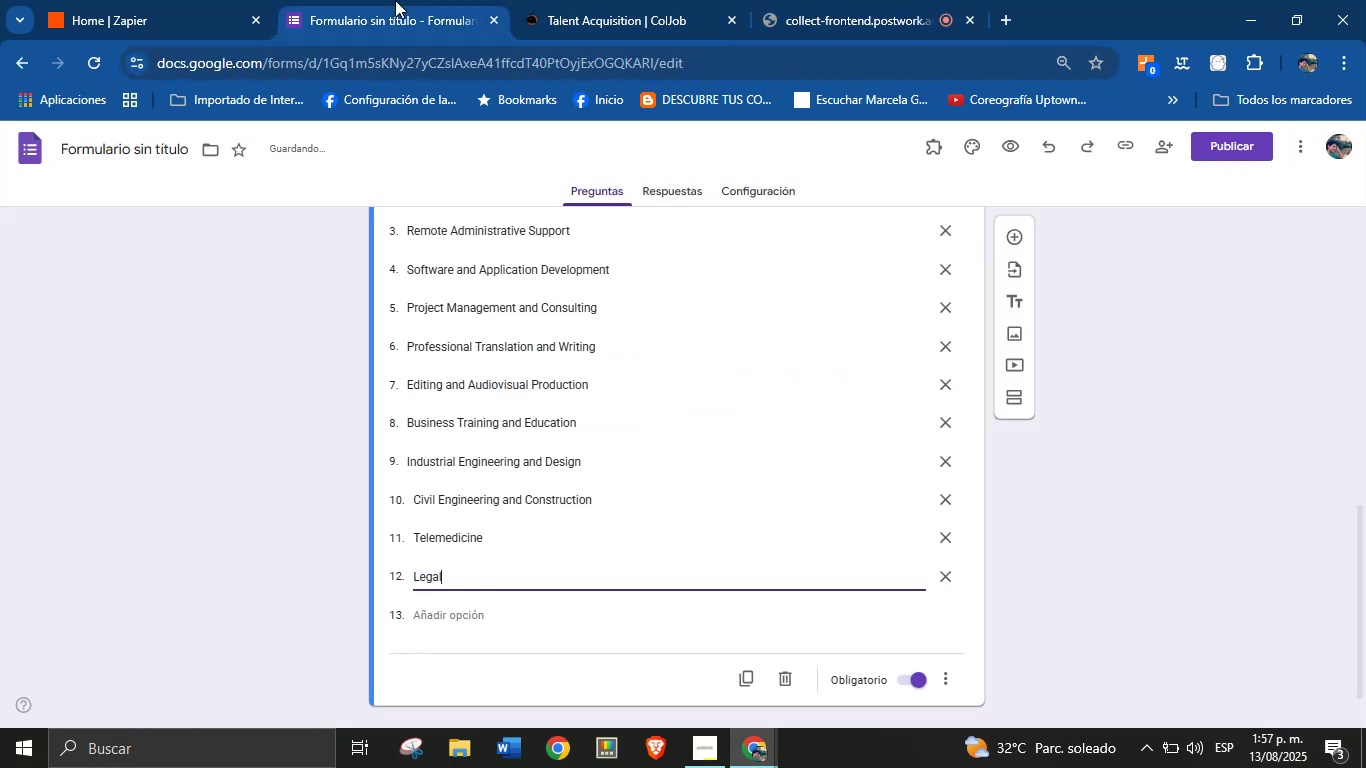 
key(Enter)
 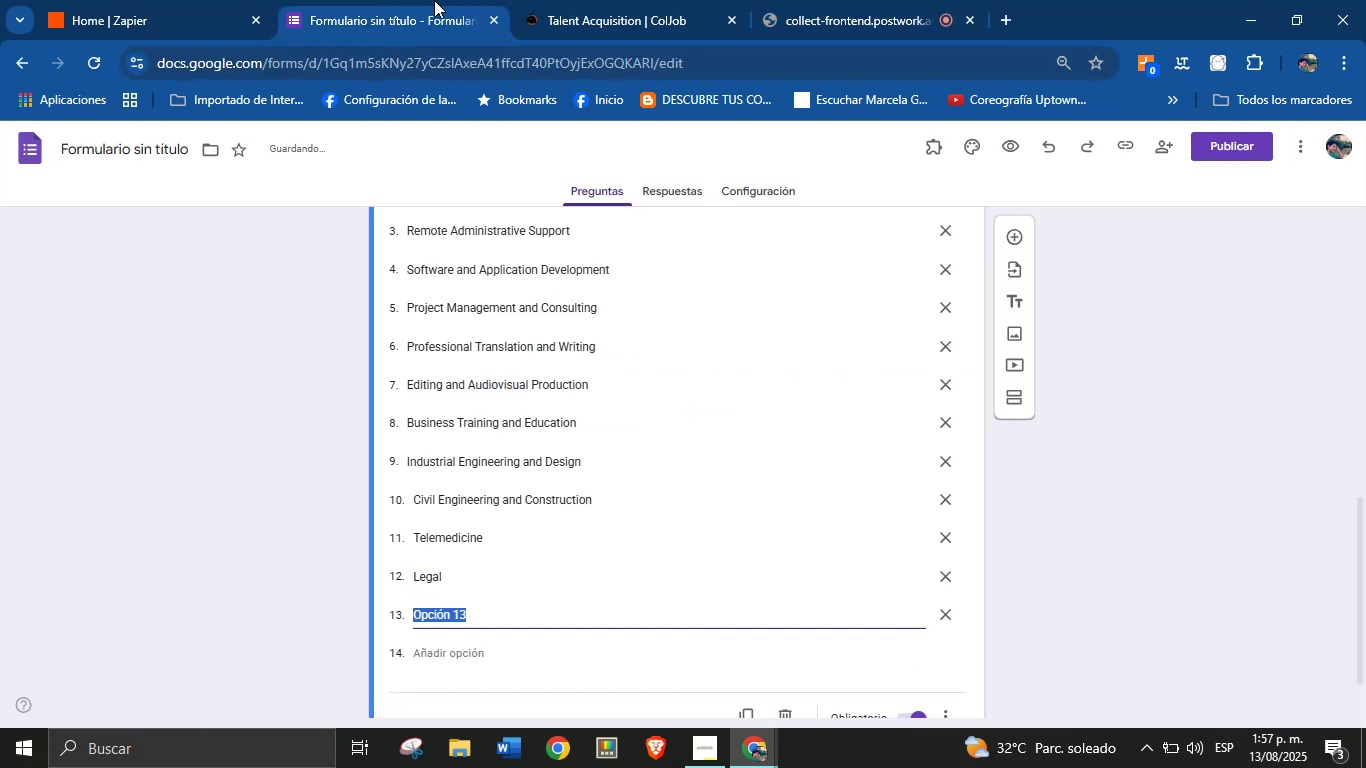 
left_click([552, 0])
 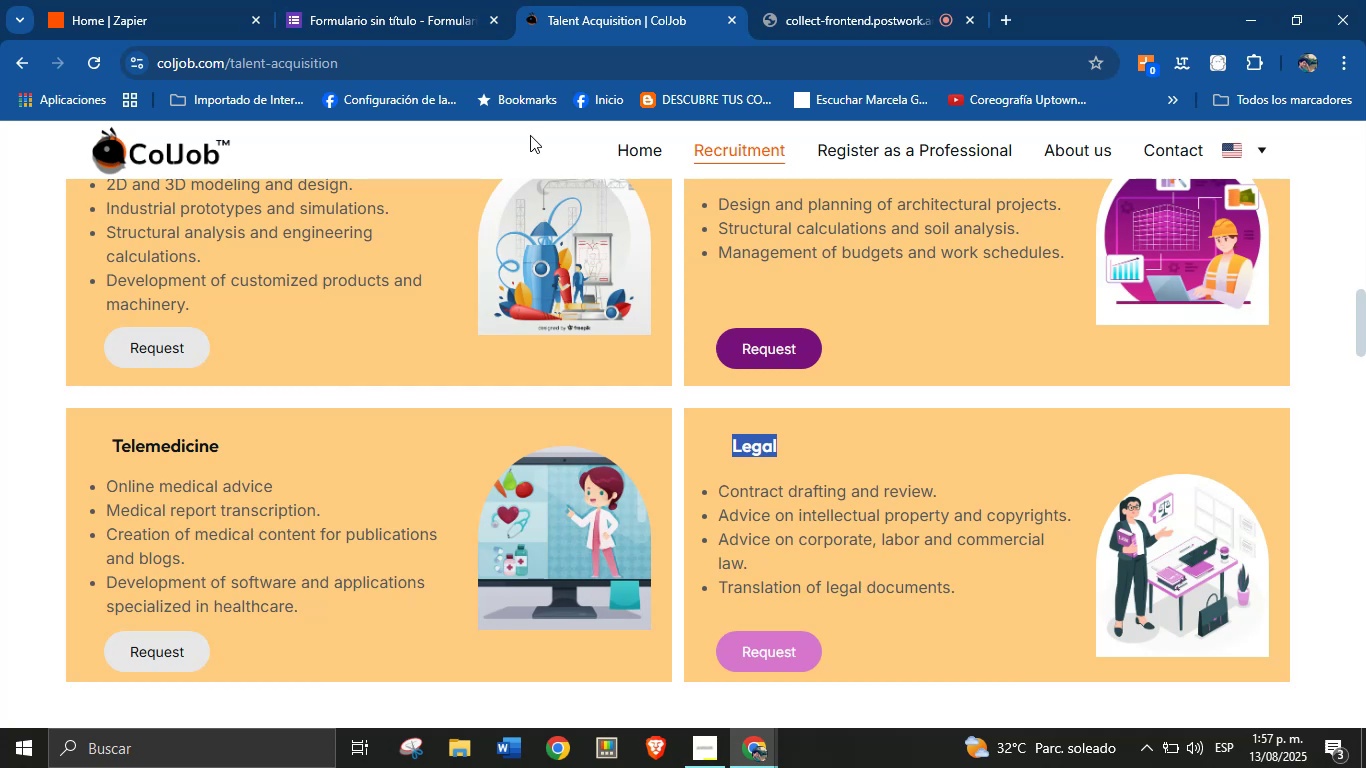 
scroll: coordinate [526, 369], scroll_direction: down, amount: 3.0
 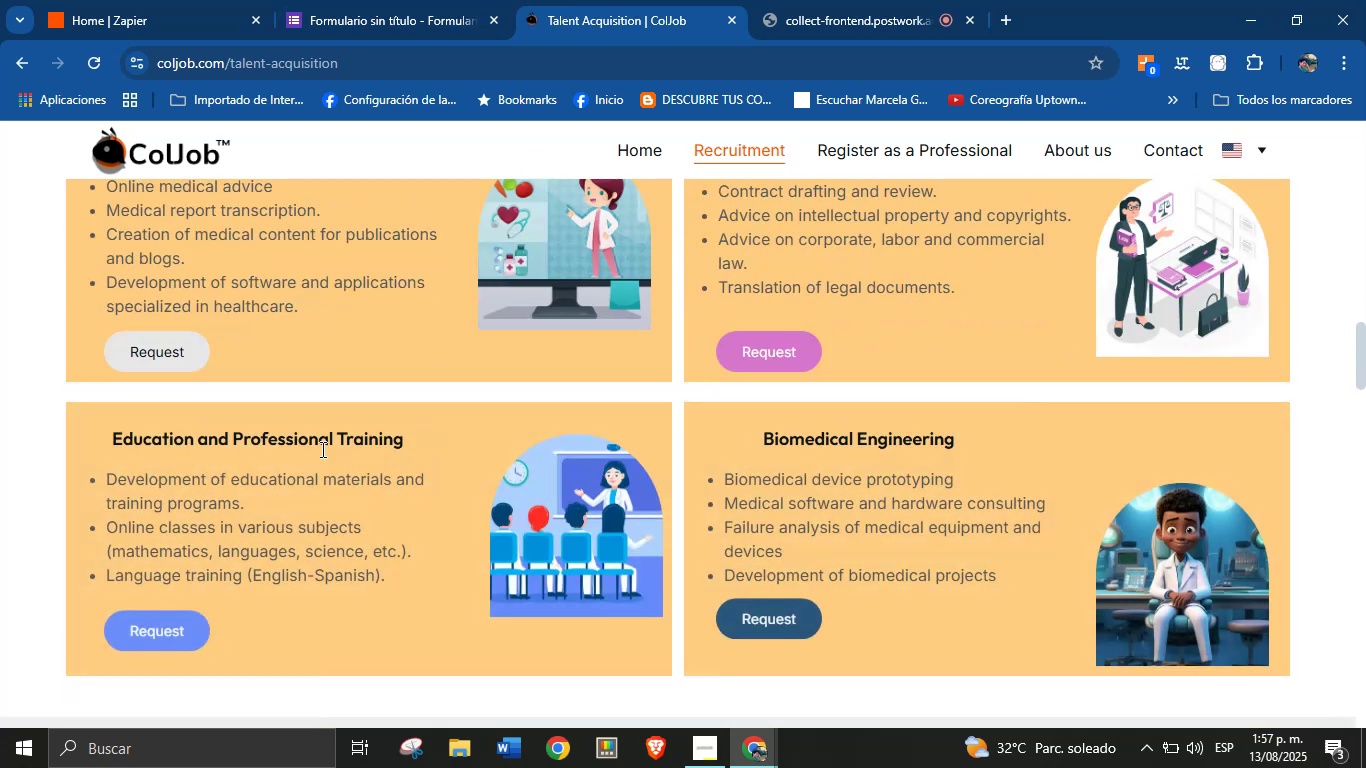 
double_click([321, 433])
 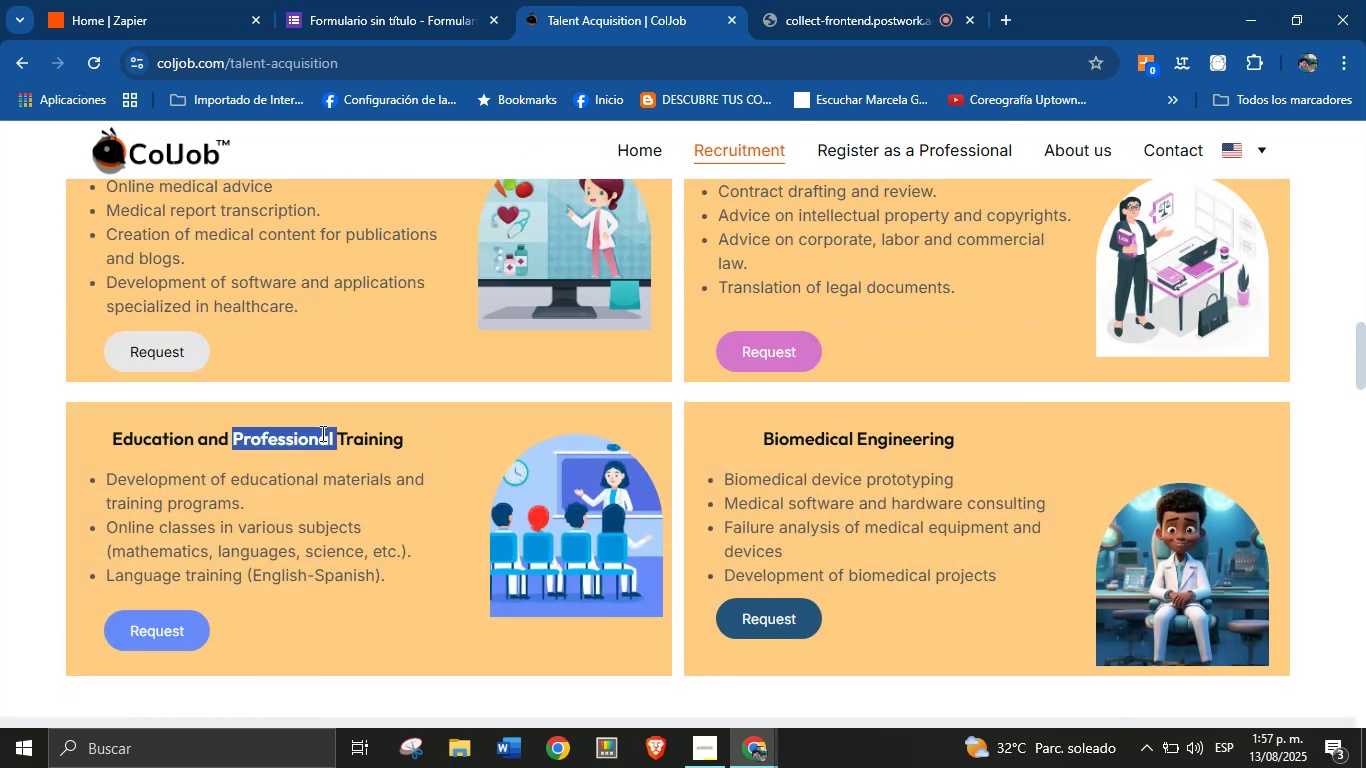 
triple_click([321, 433])
 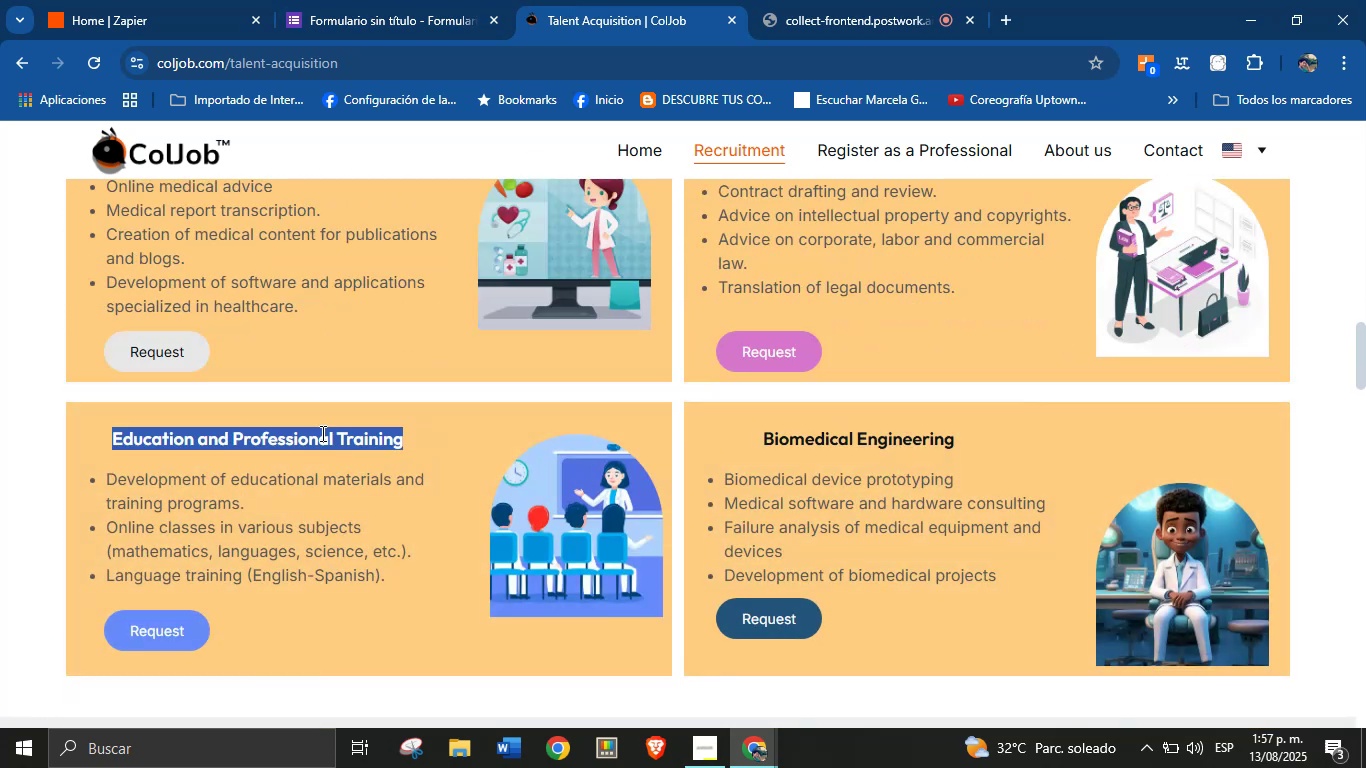 
key(Control+C)
 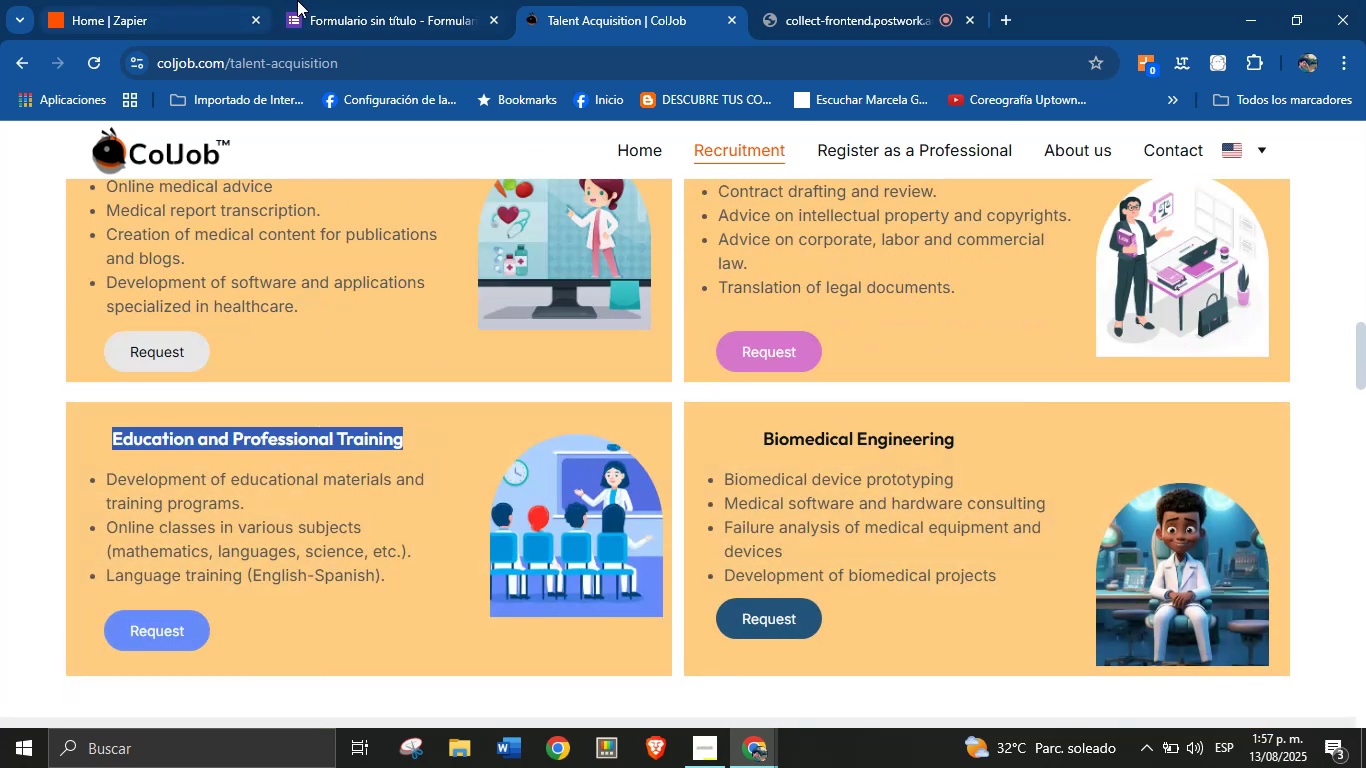 
left_click([387, 0])
 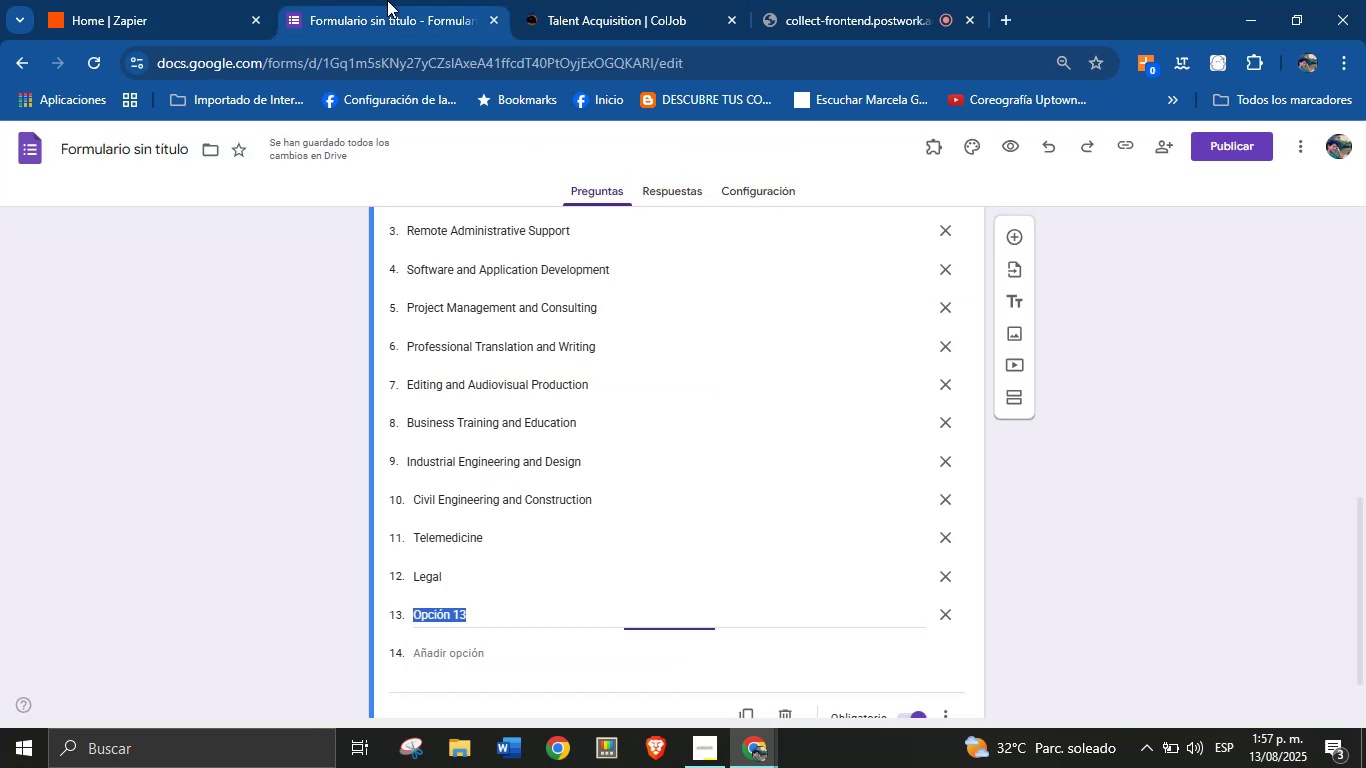 
key(Control+V)
 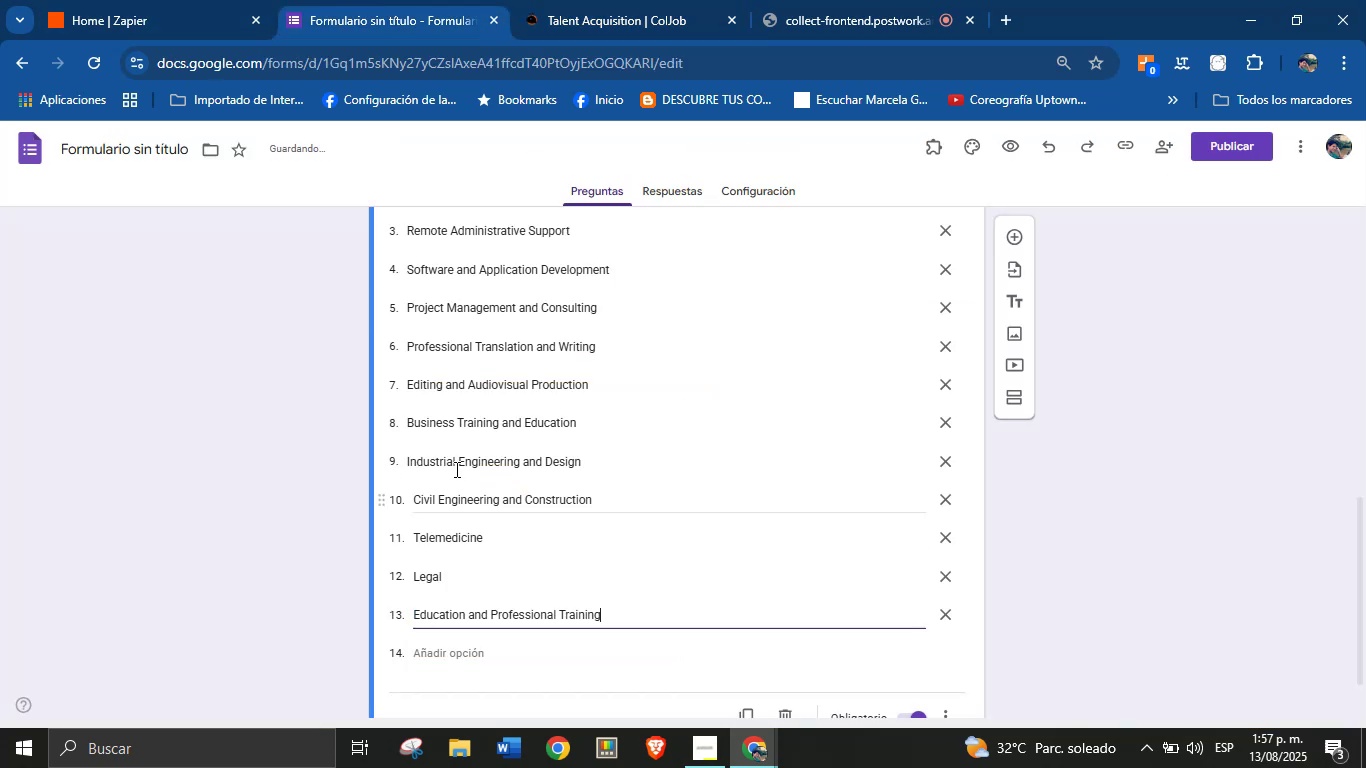 
scroll: coordinate [455, 470], scroll_direction: down, amount: 1.0
 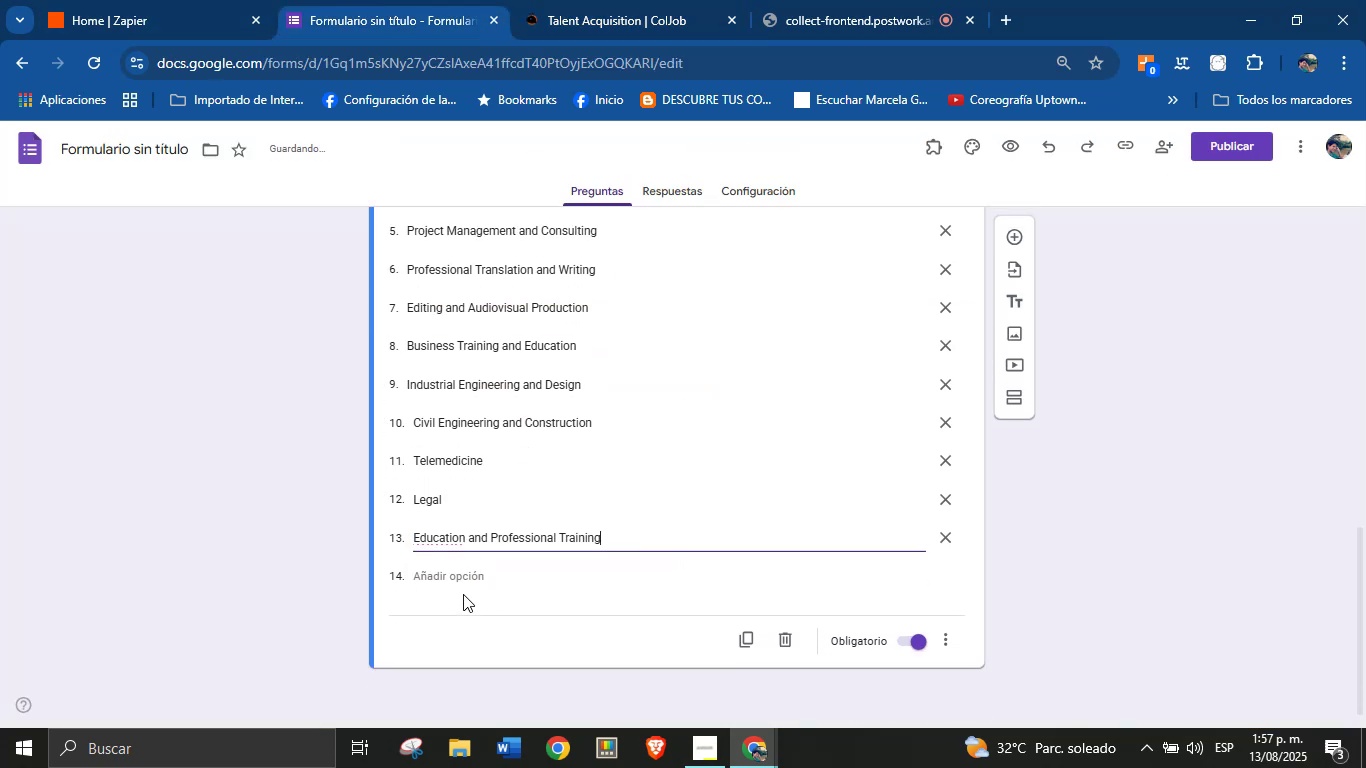 
left_click([462, 583])
 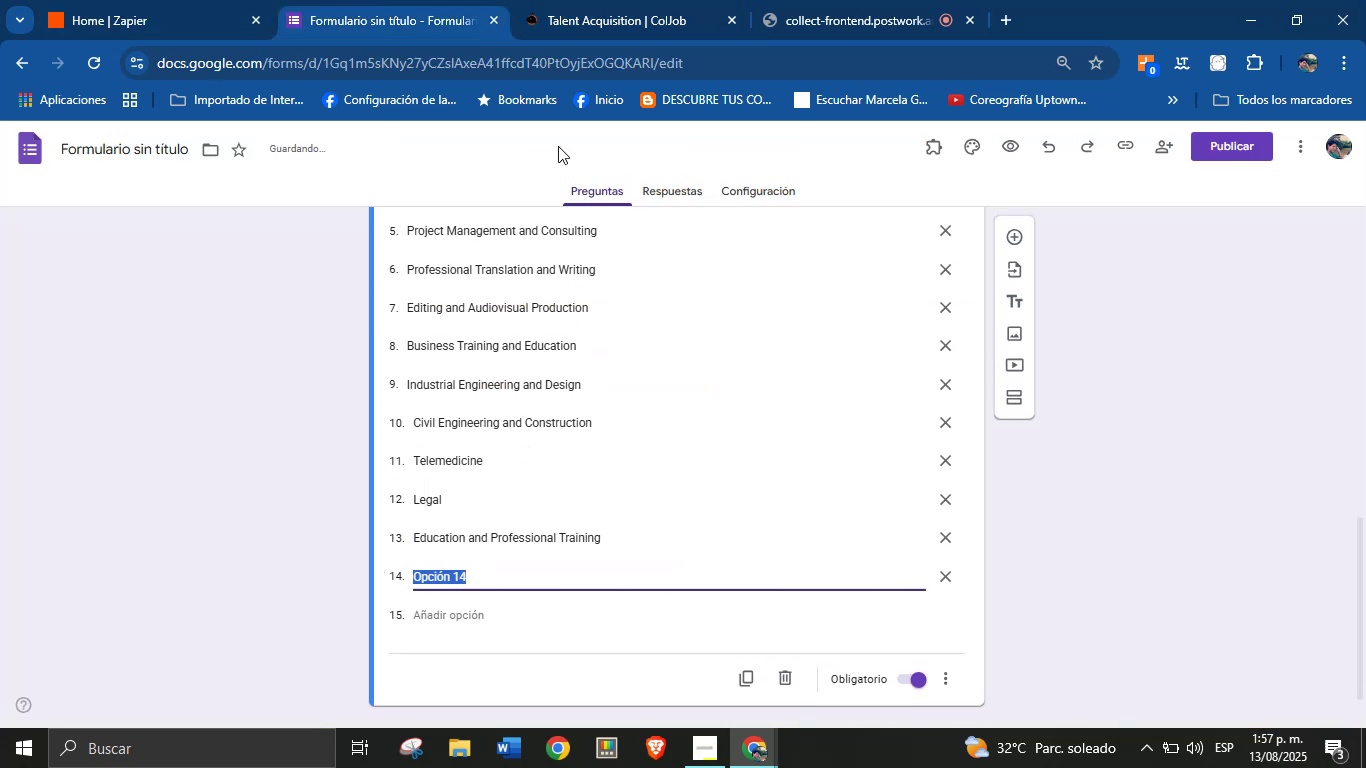 
left_click([659, 0])
 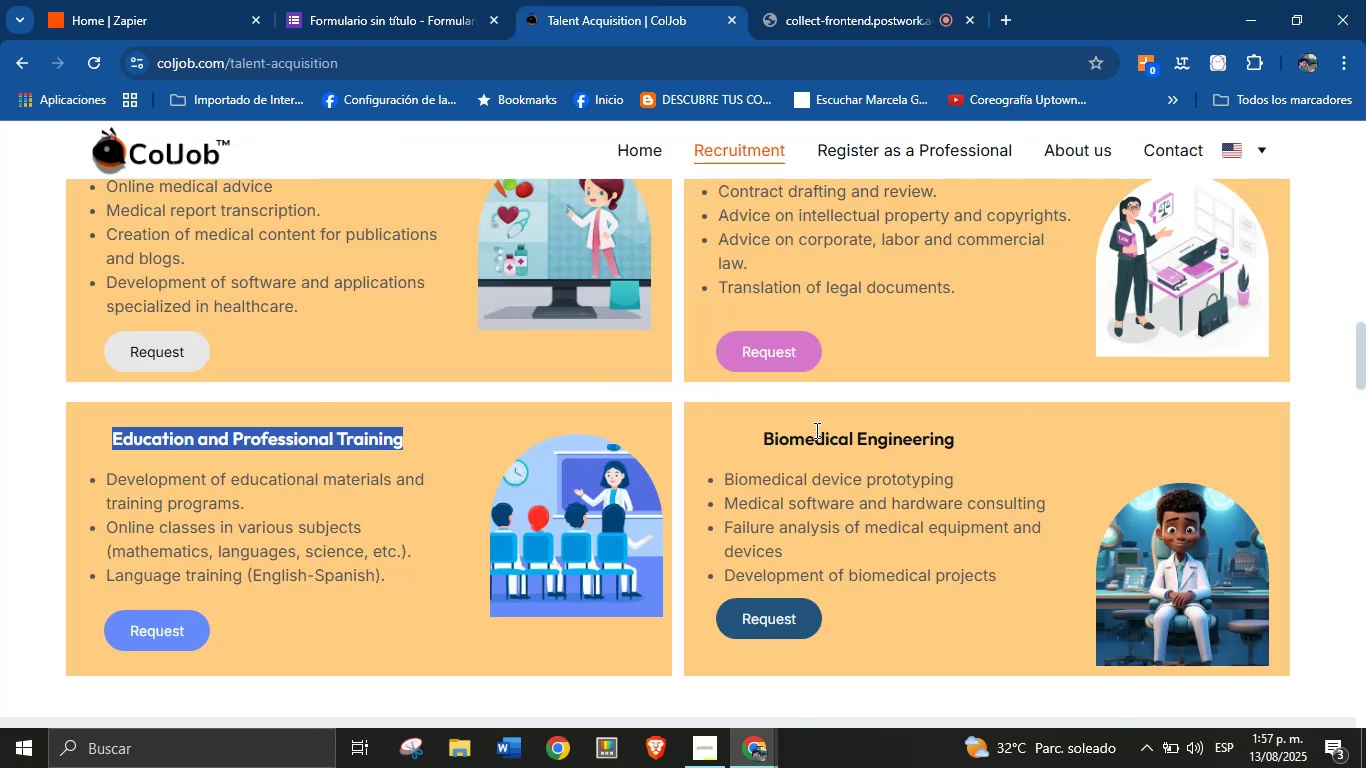 
double_click([815, 432])
 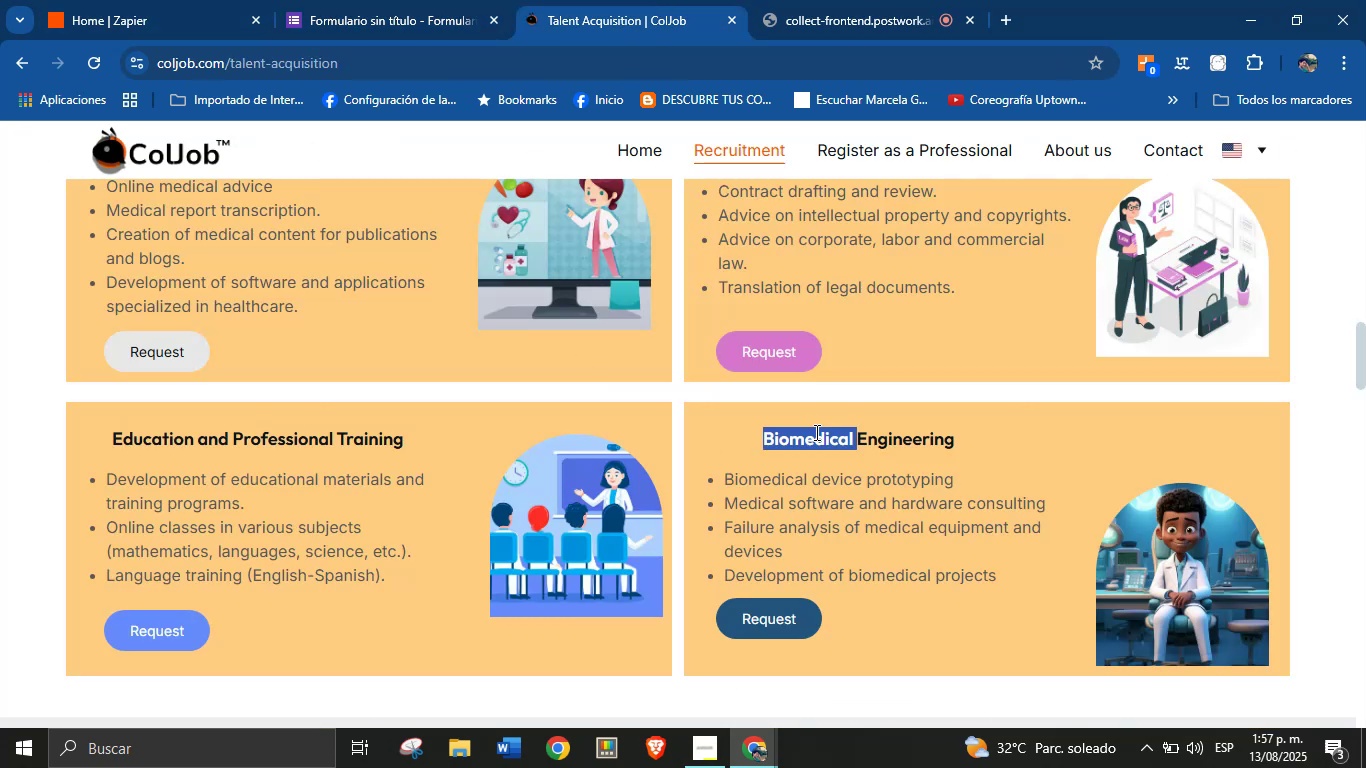 
triple_click([815, 432])
 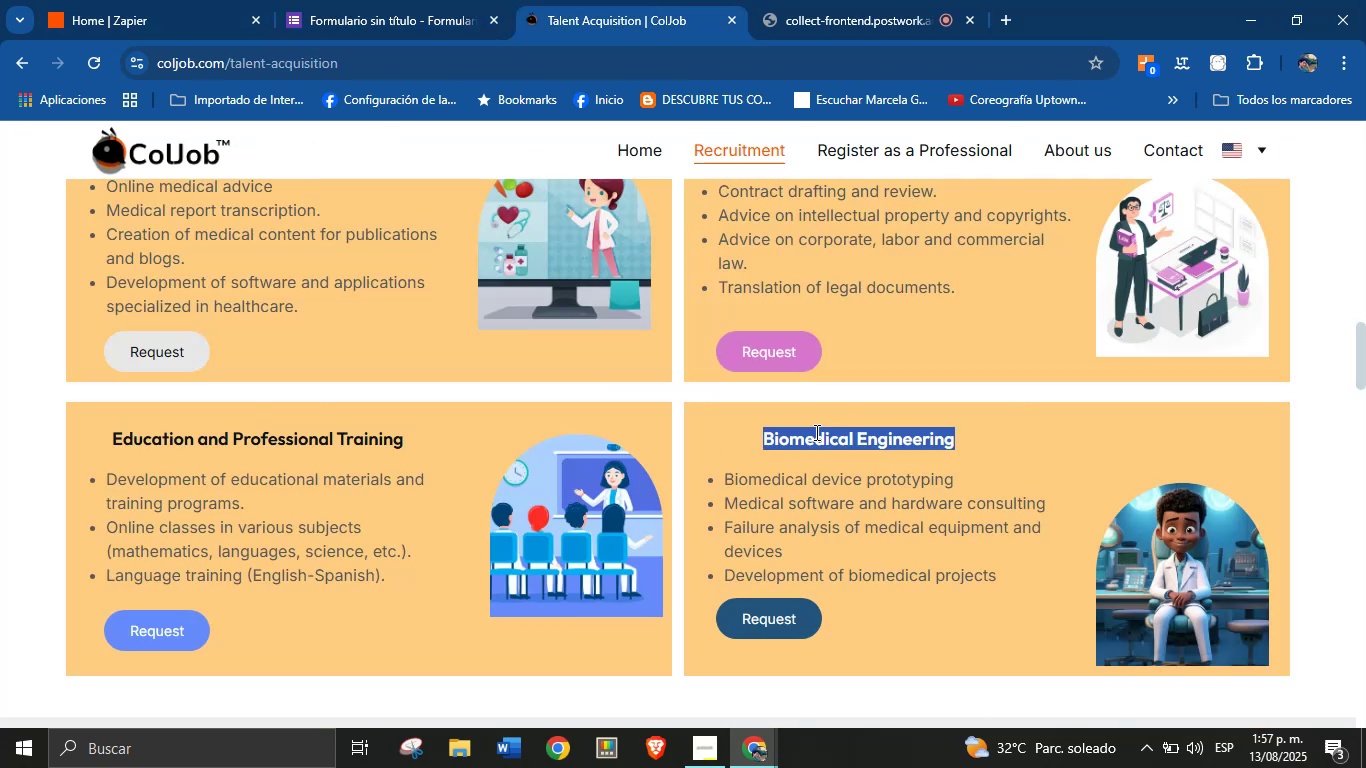 
key(Control+C)
 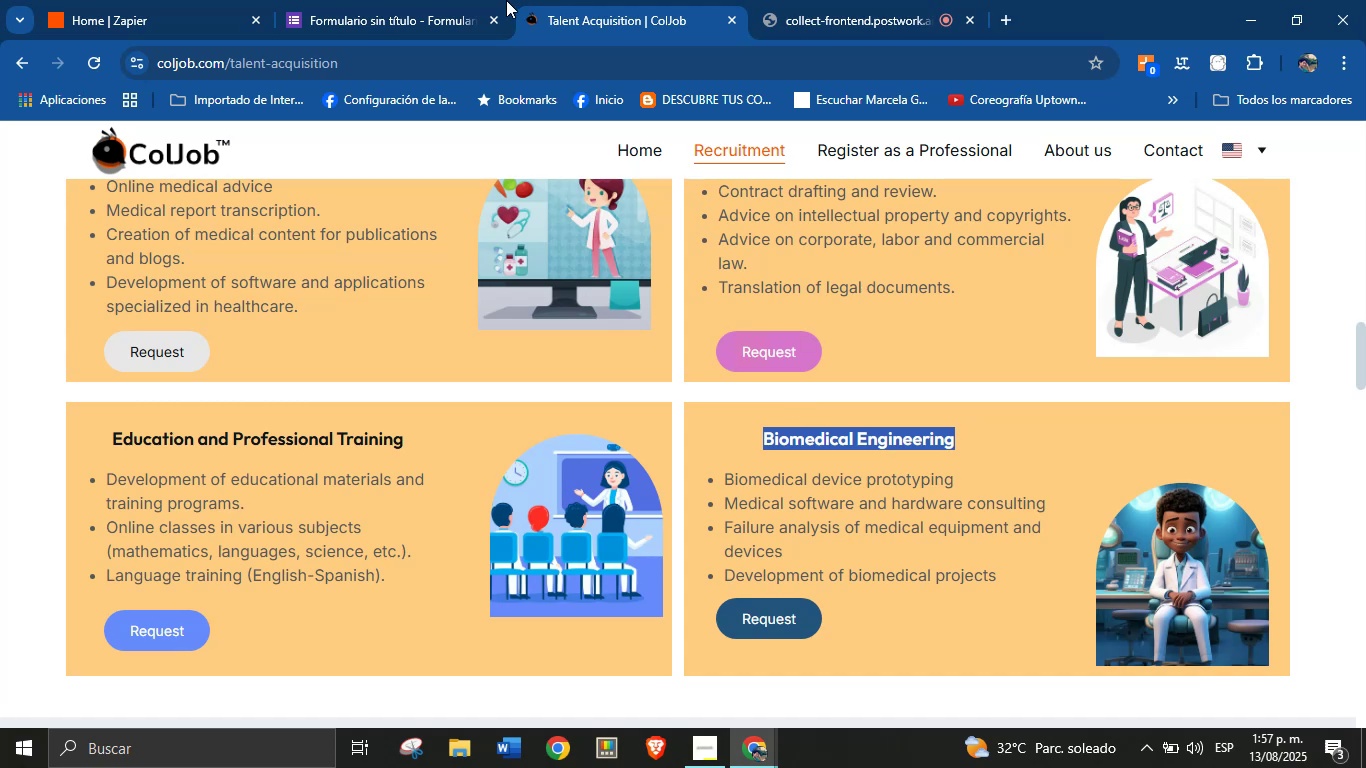 
left_click([426, 0])
 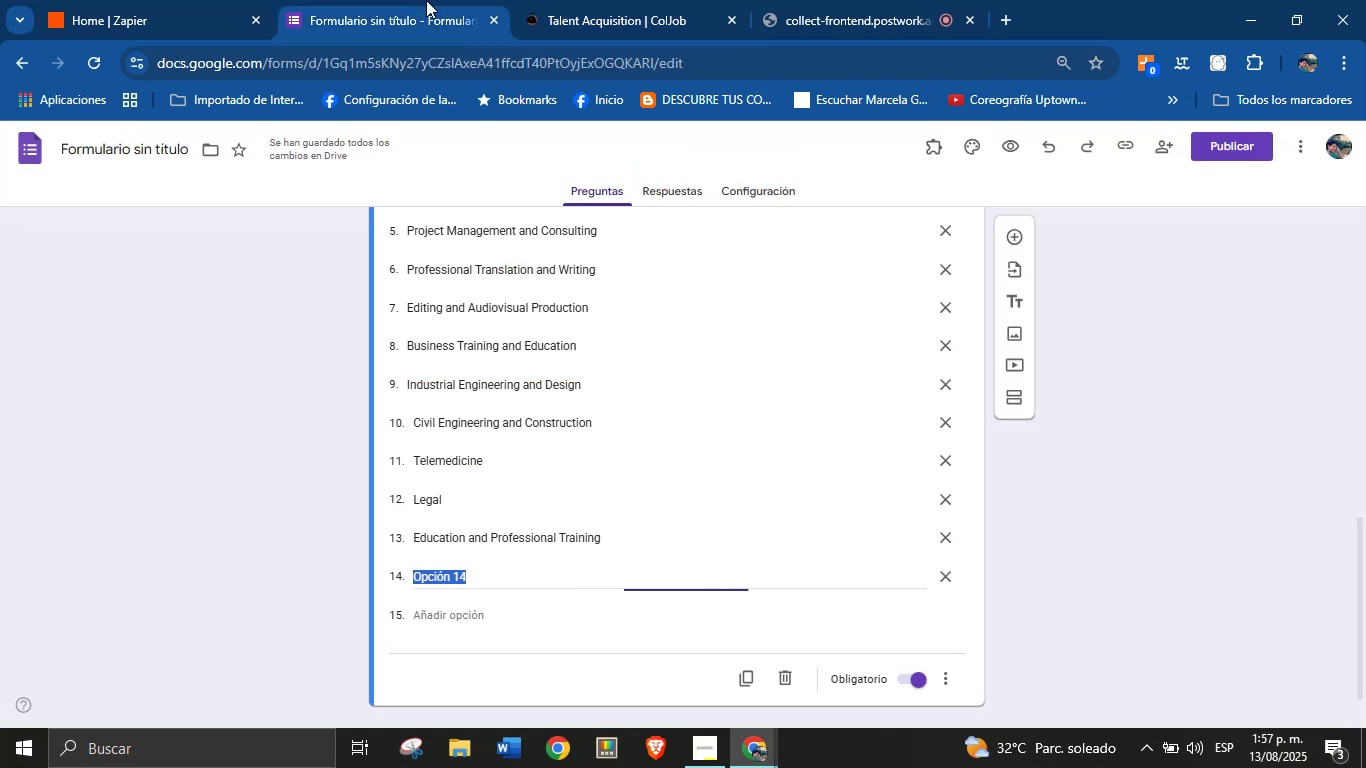 
key(Control+V)
 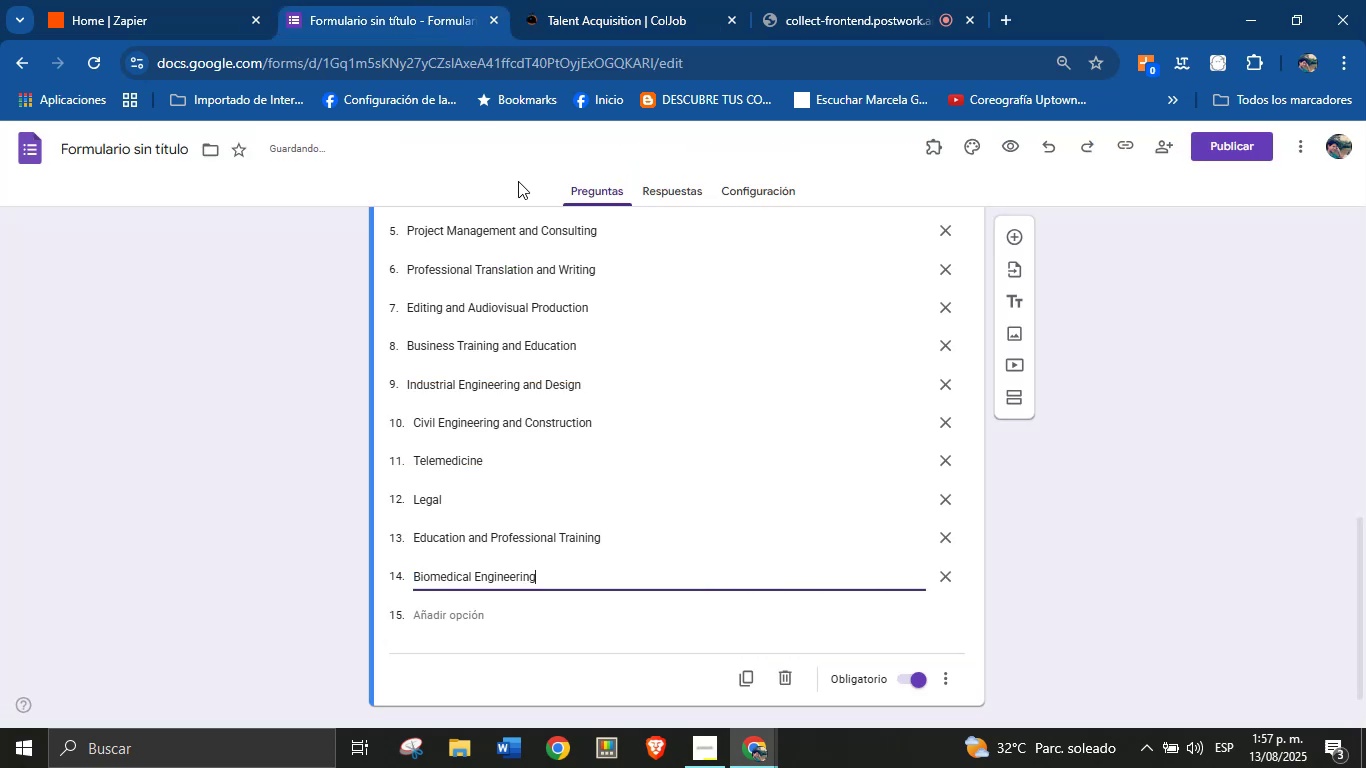 
scroll: coordinate [569, 401], scroll_direction: down, amount: 2.0
 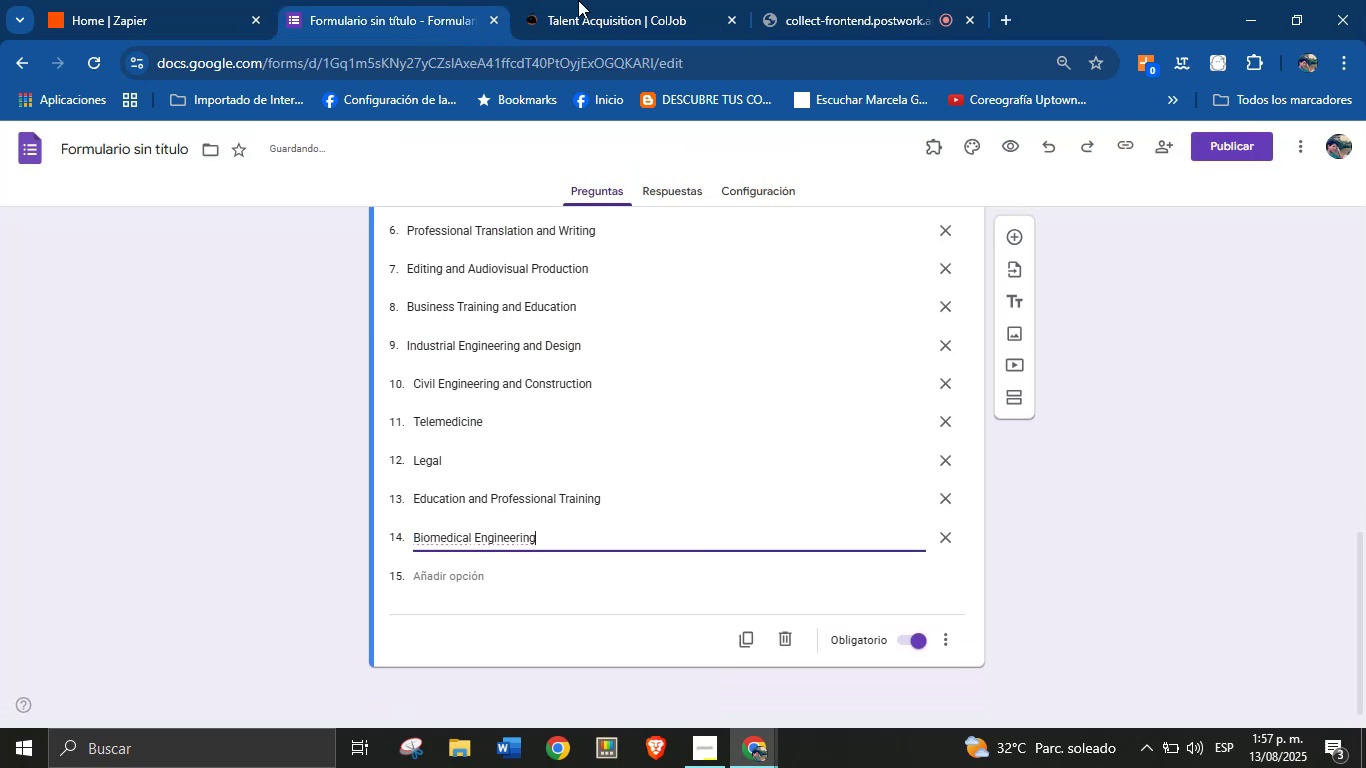 
left_click([625, 0])
 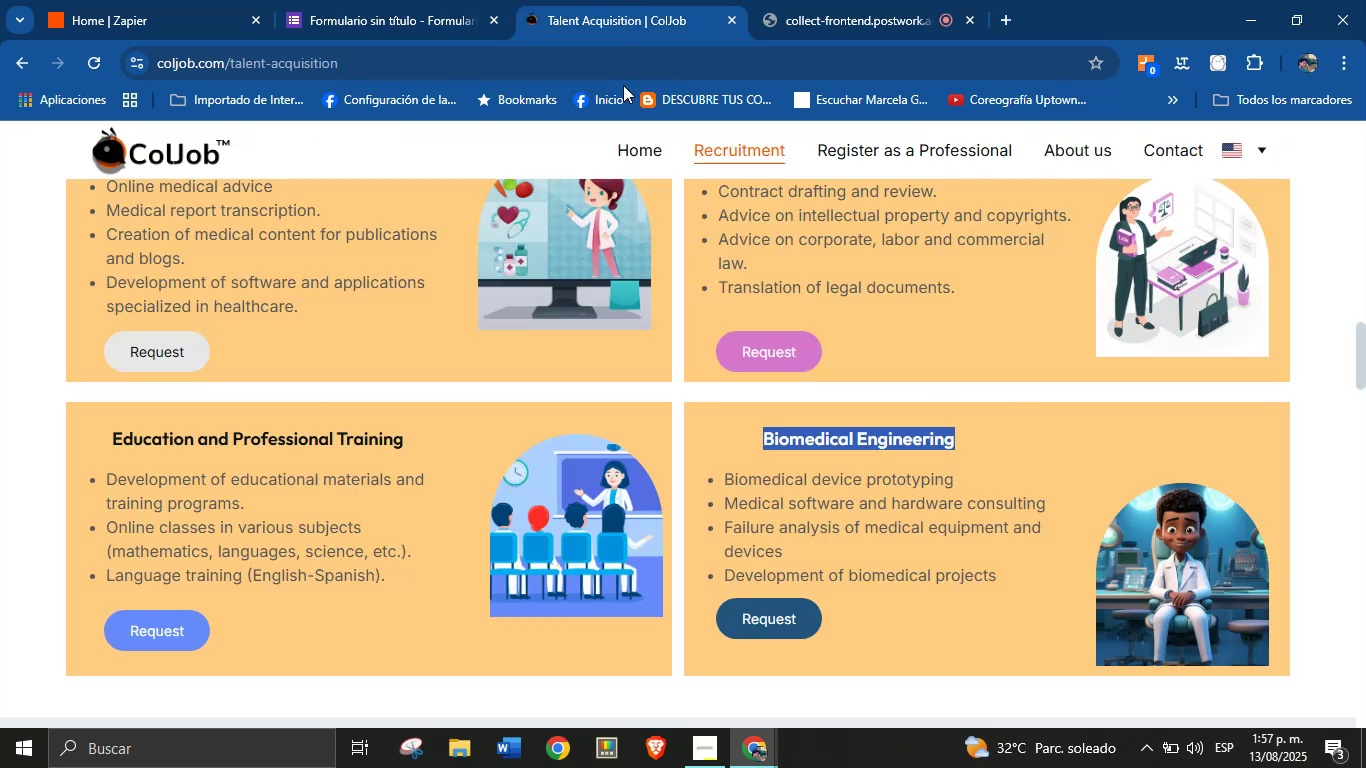 
scroll: coordinate [587, 362], scroll_direction: down, amount: 1.0
 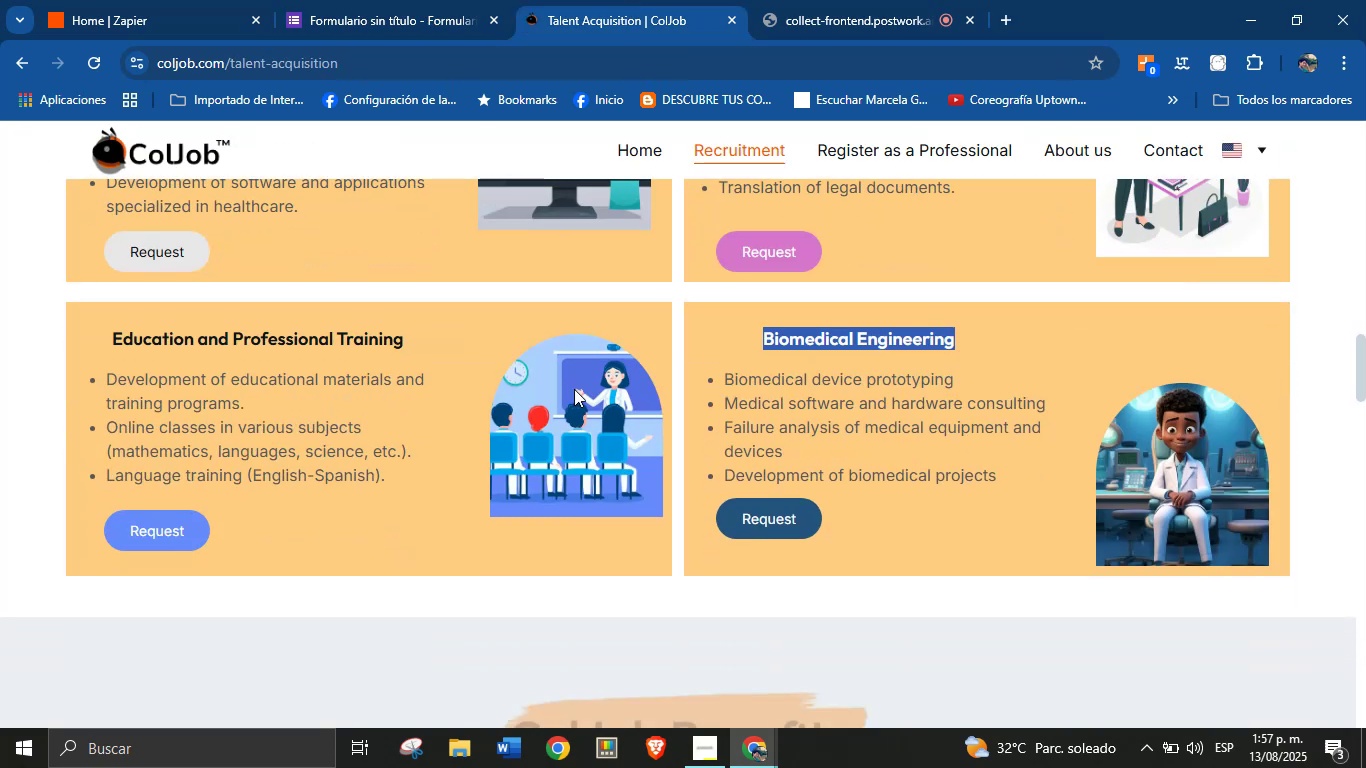 
scroll: coordinate [425, 437], scroll_direction: none, amount: 0.0
 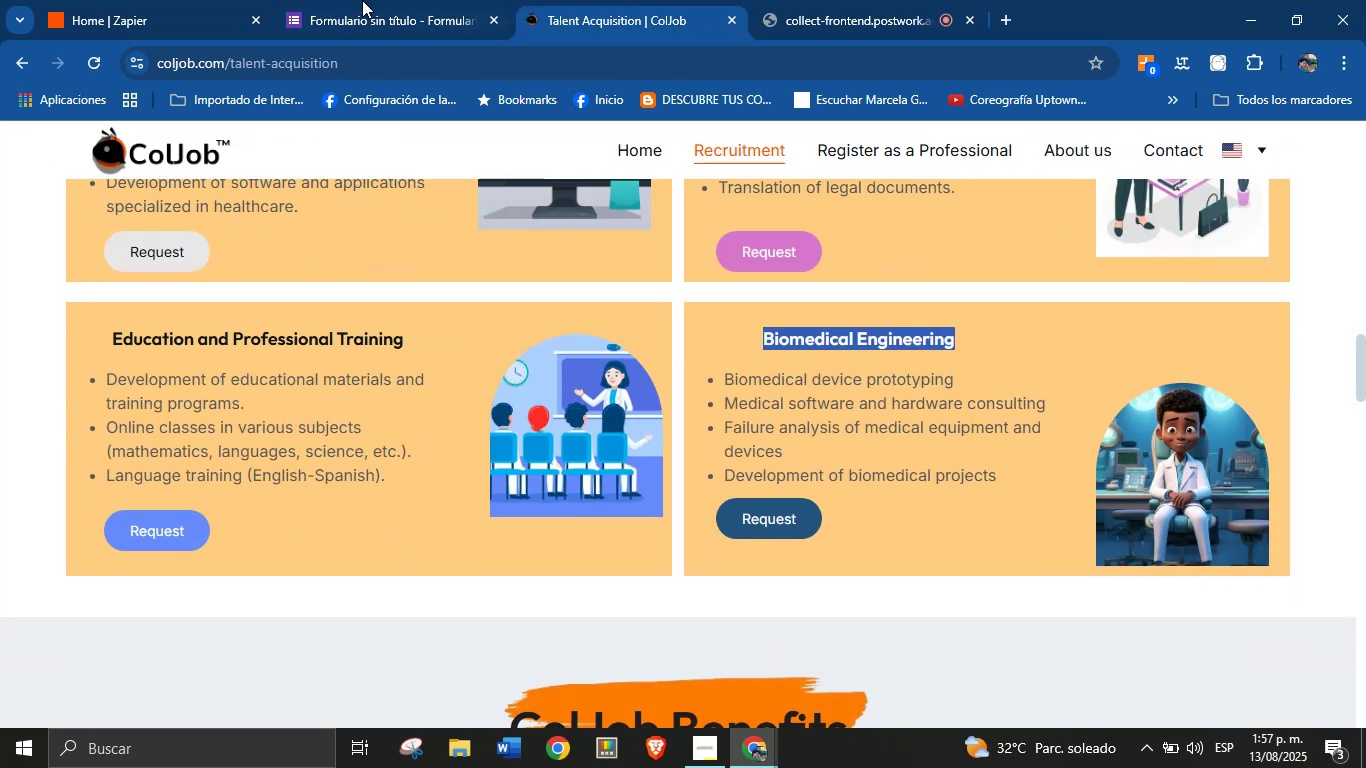 
left_click([346, 0])
 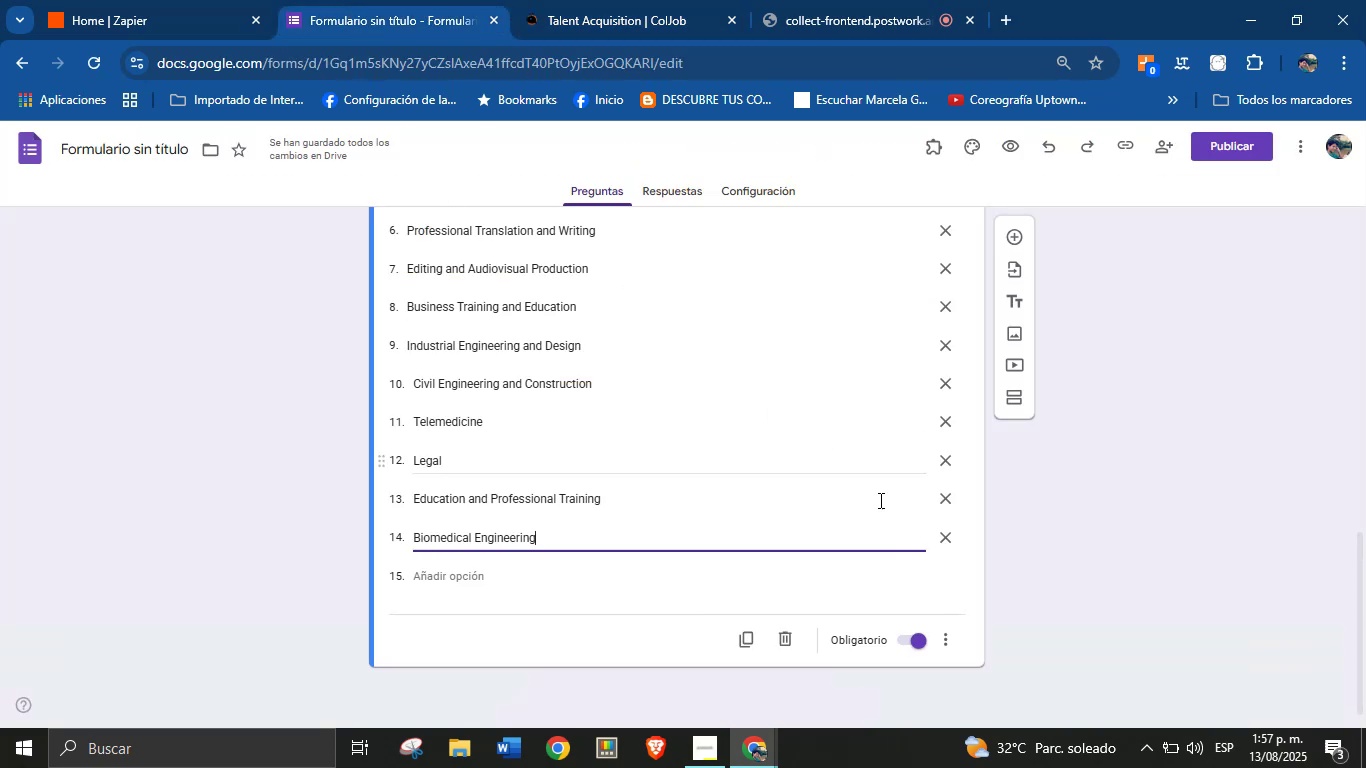 
left_click([1111, 569])
 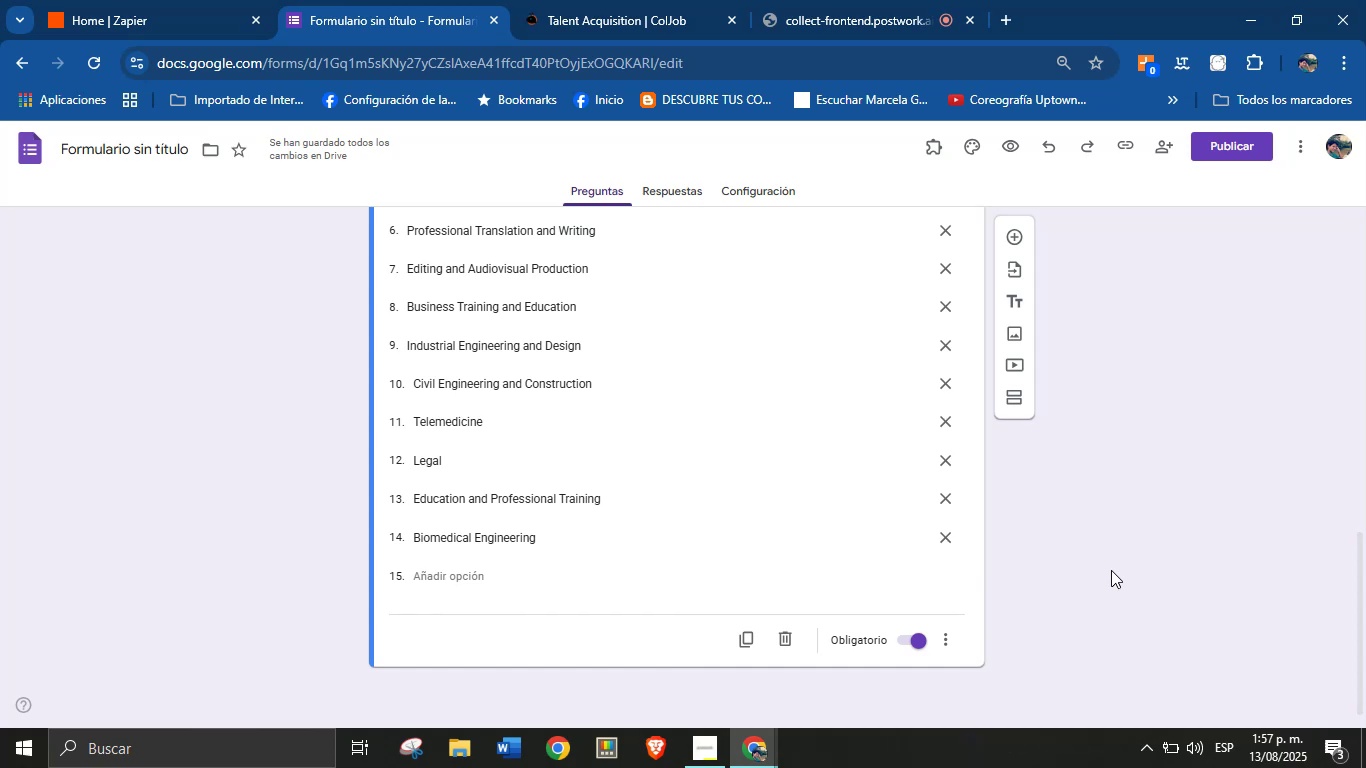 
wait(13.65)
 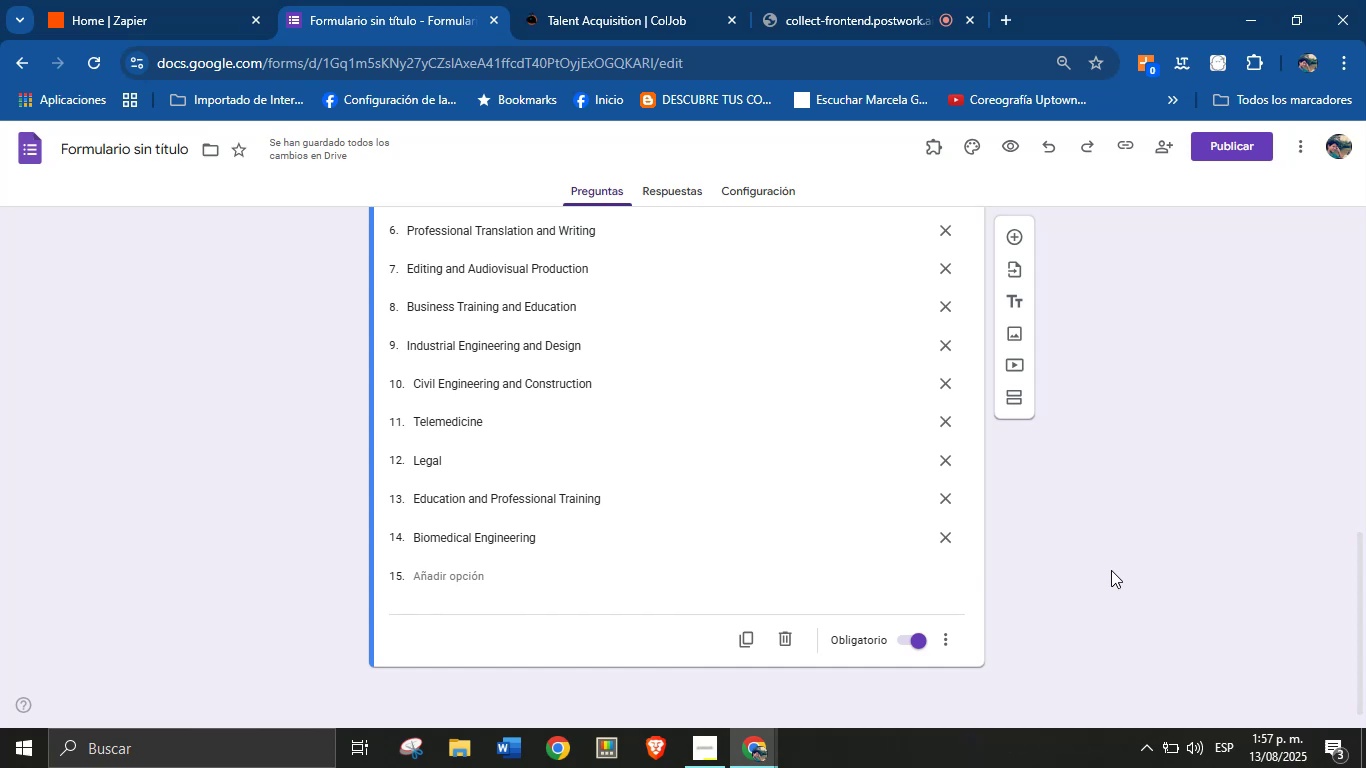 
scroll: coordinate [1118, 523], scroll_direction: down, amount: 6.0
 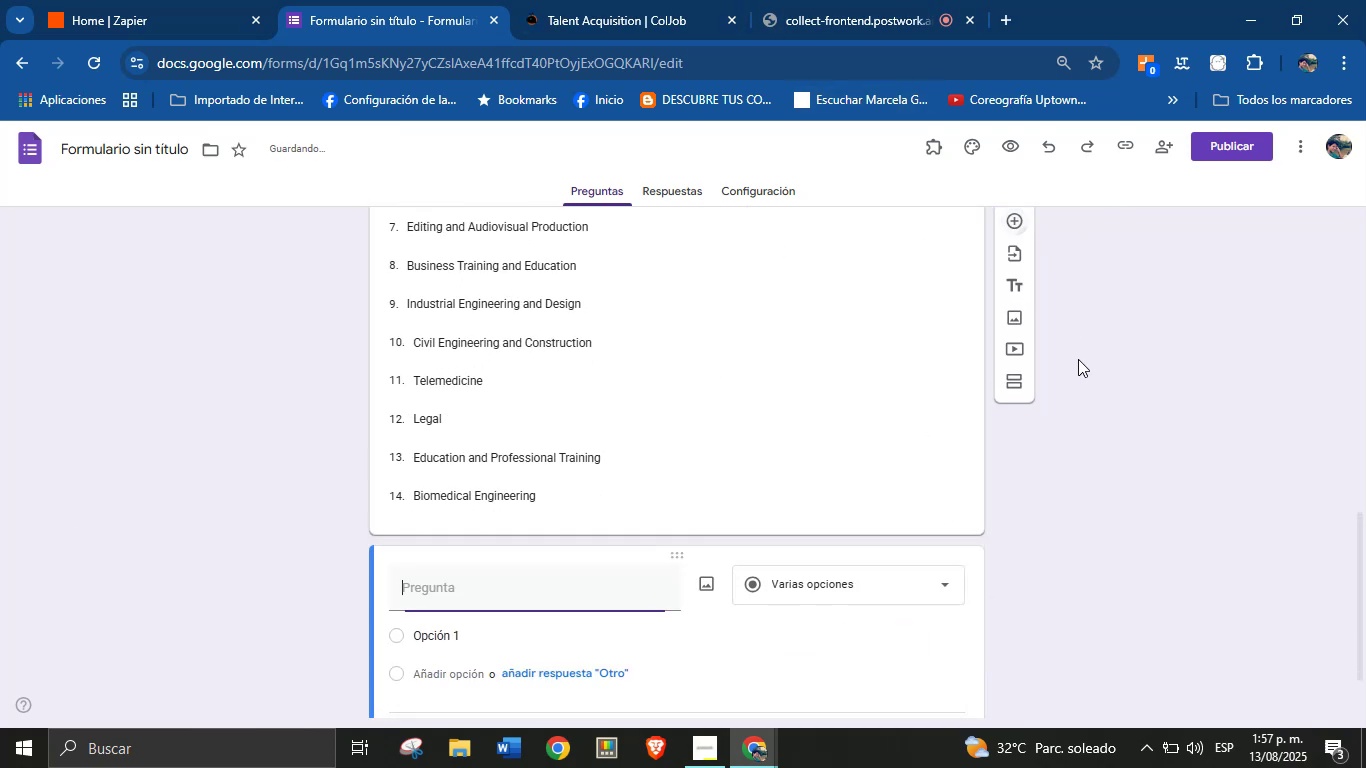 
wait(5.96)
 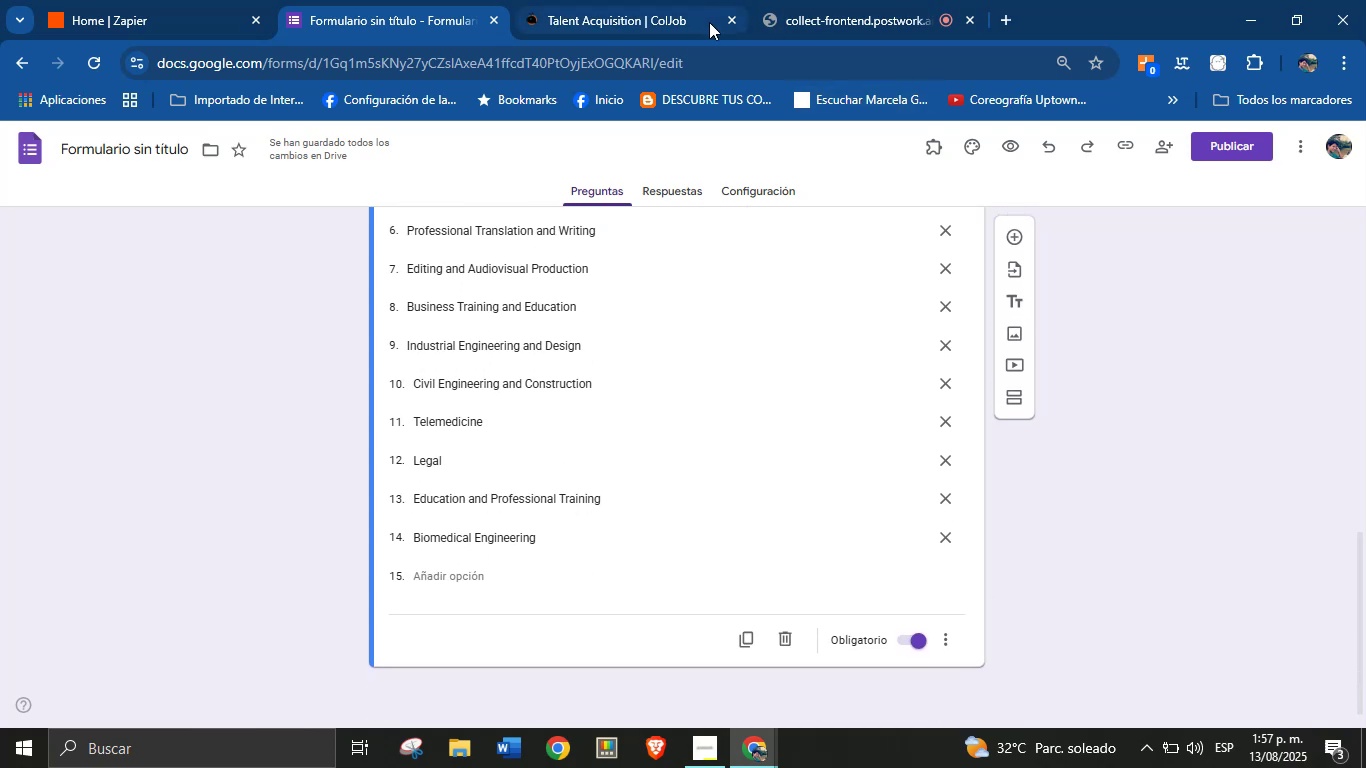 
key(CapsLock)
 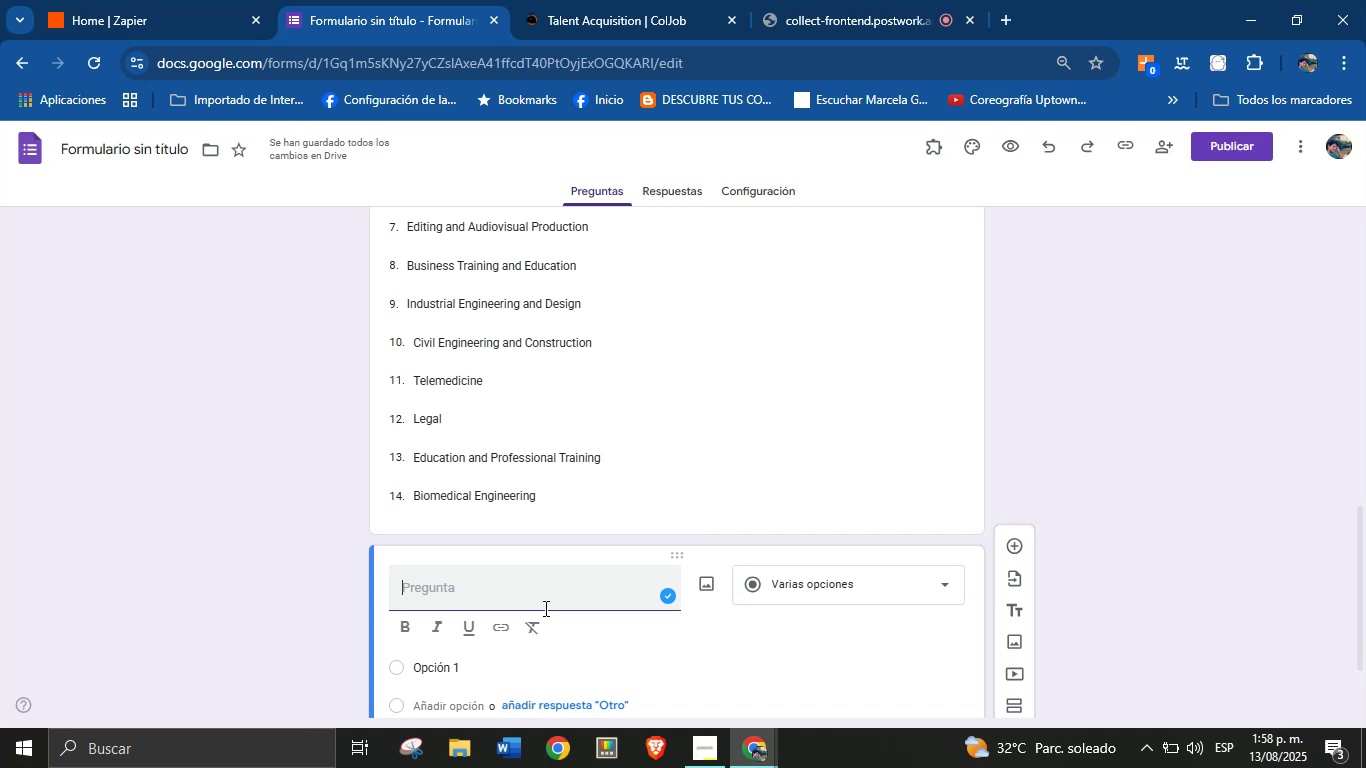 
wait(26.73)
 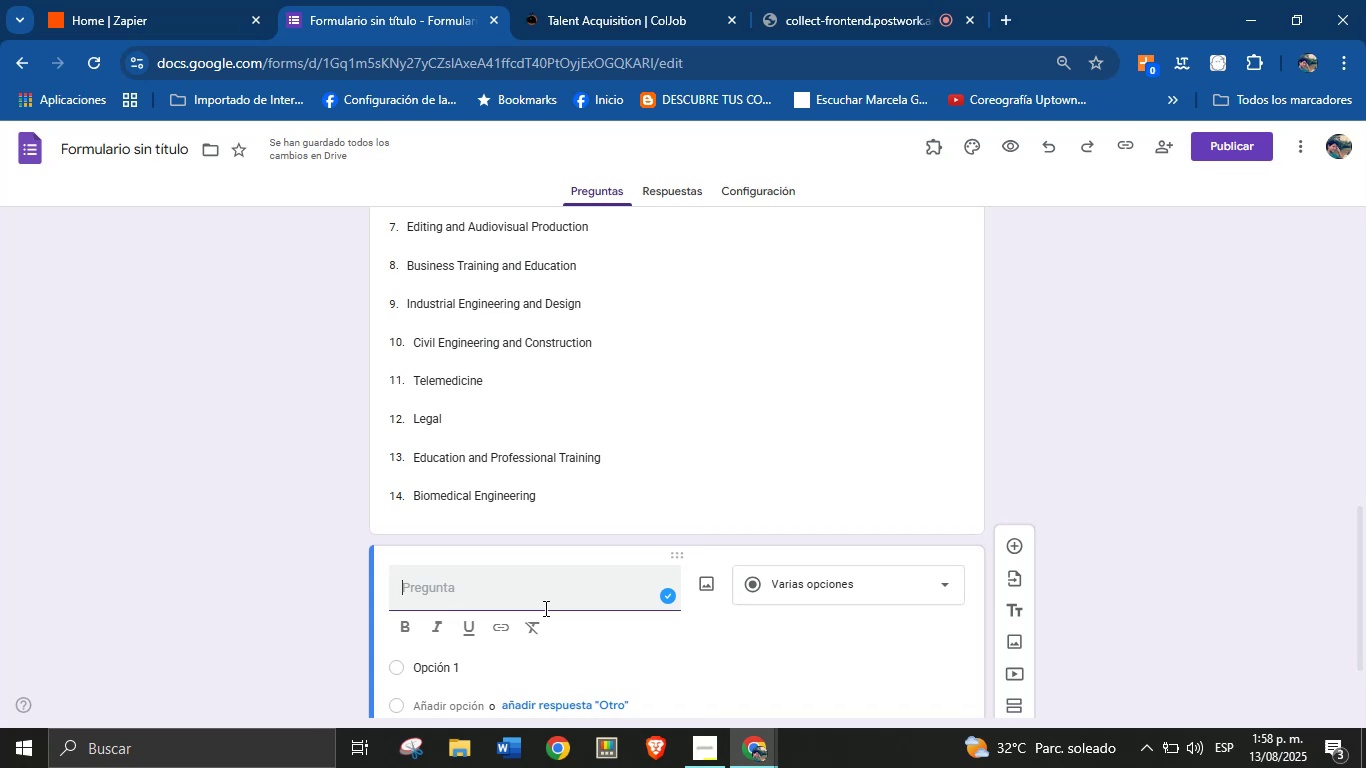 
type(]Meet{)
 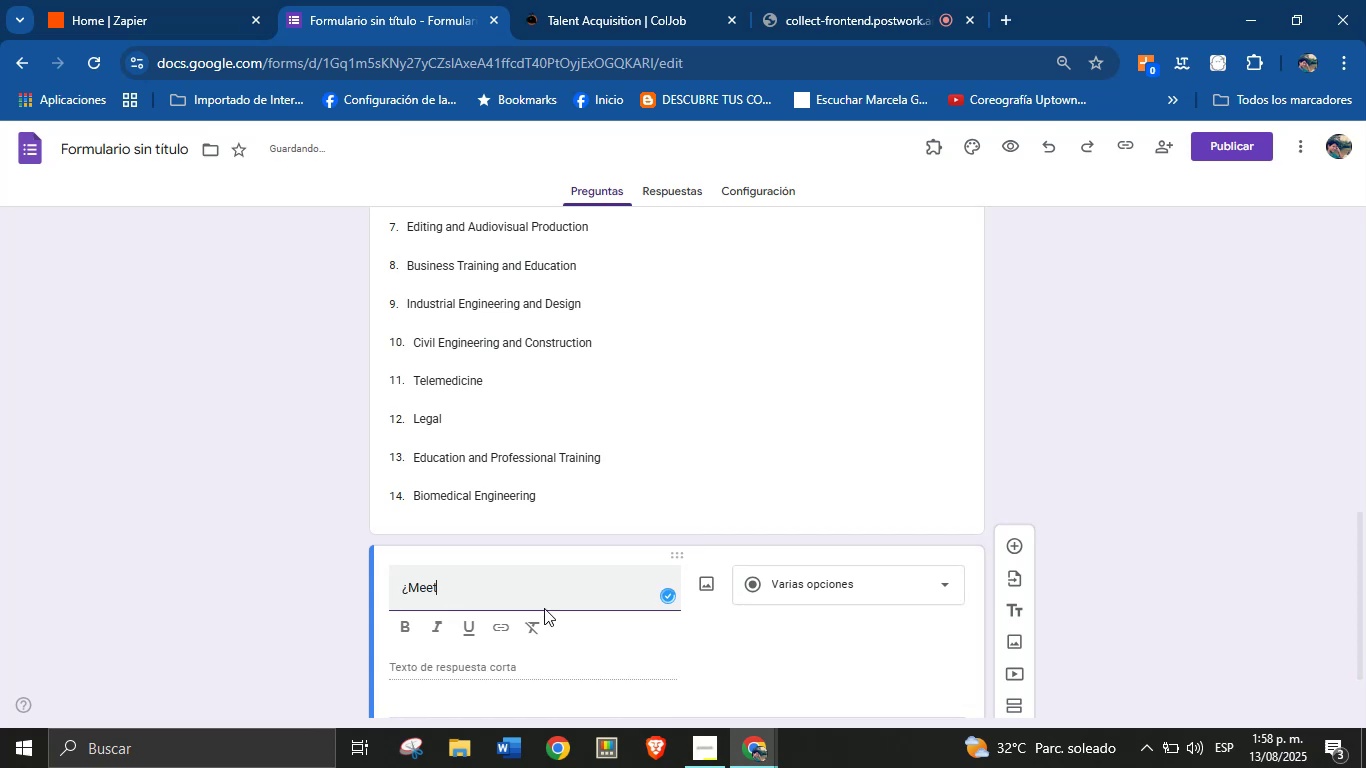 
left_click([883, 572])
 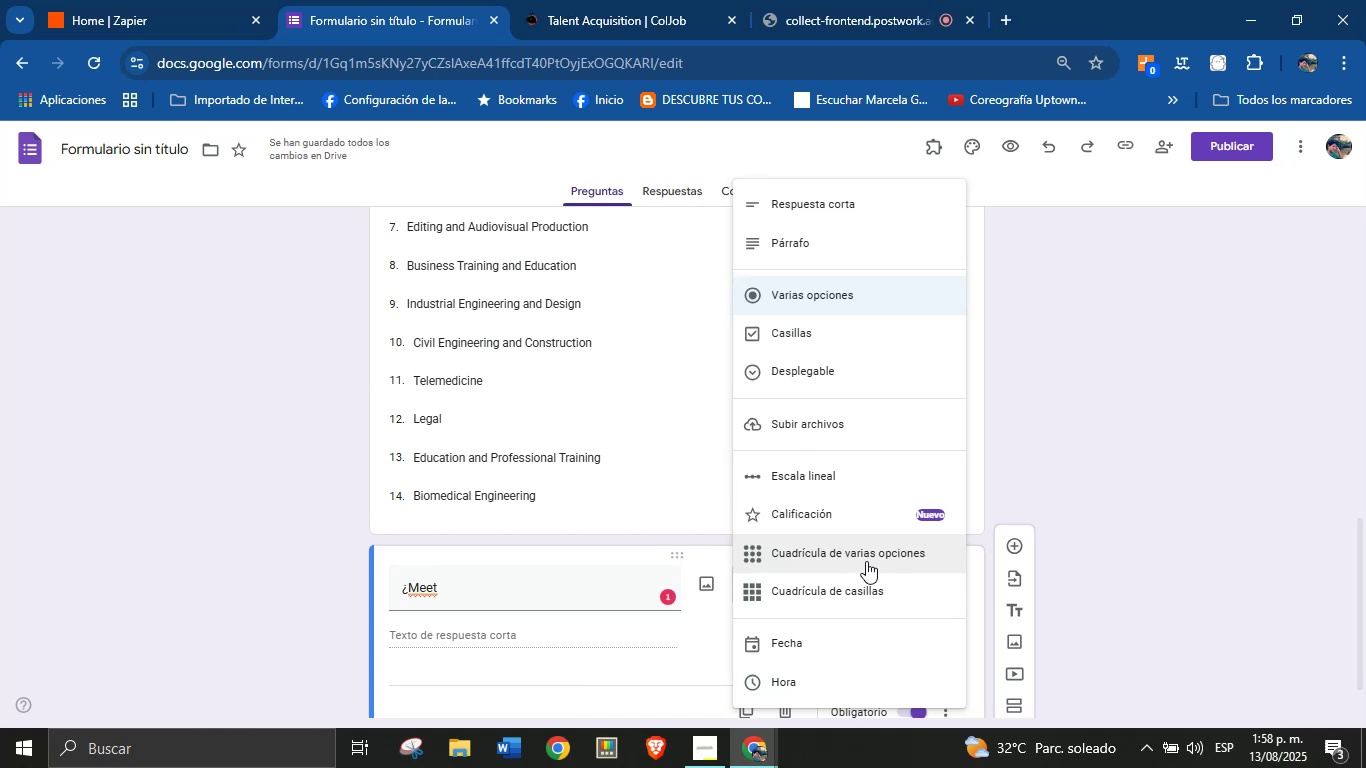 
left_click([787, 643])
 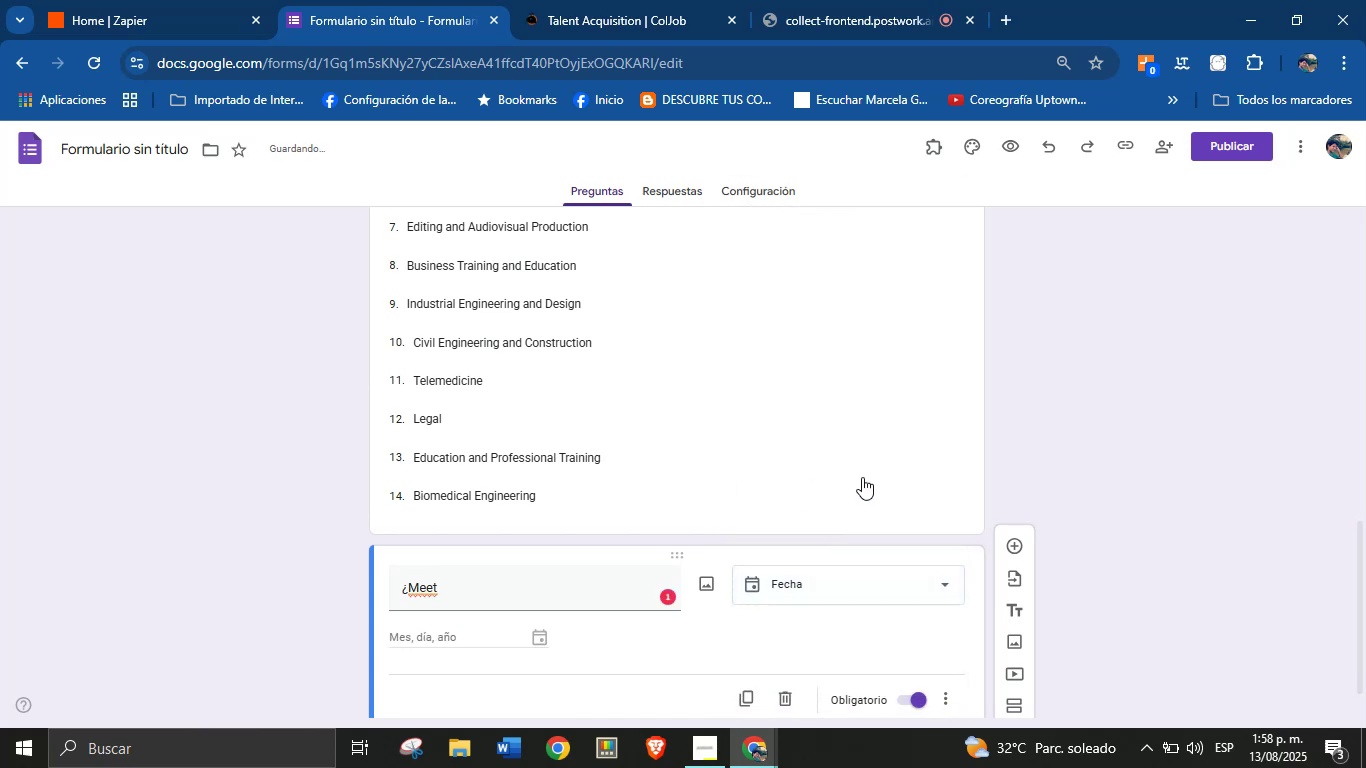 
scroll: coordinate [866, 495], scroll_direction: down, amount: 1.0
 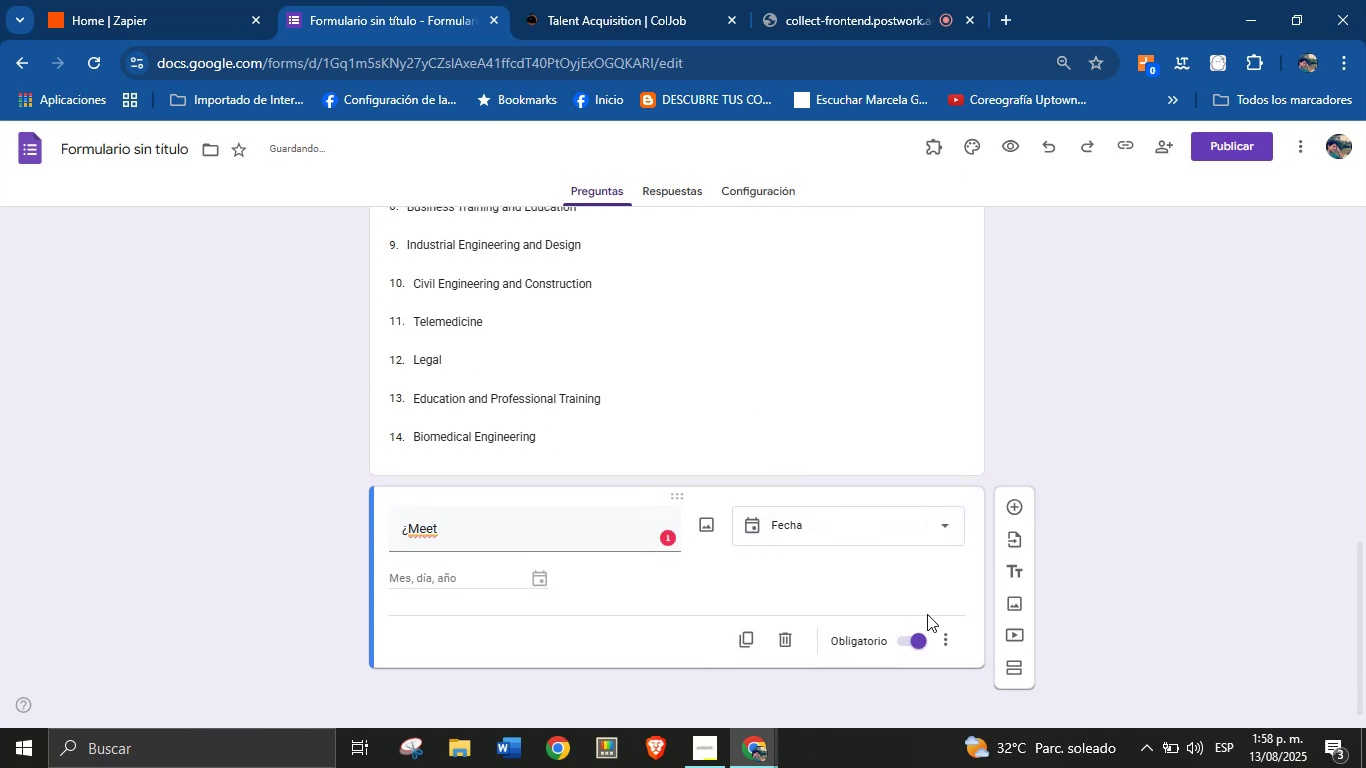 
left_click([946, 634])
 